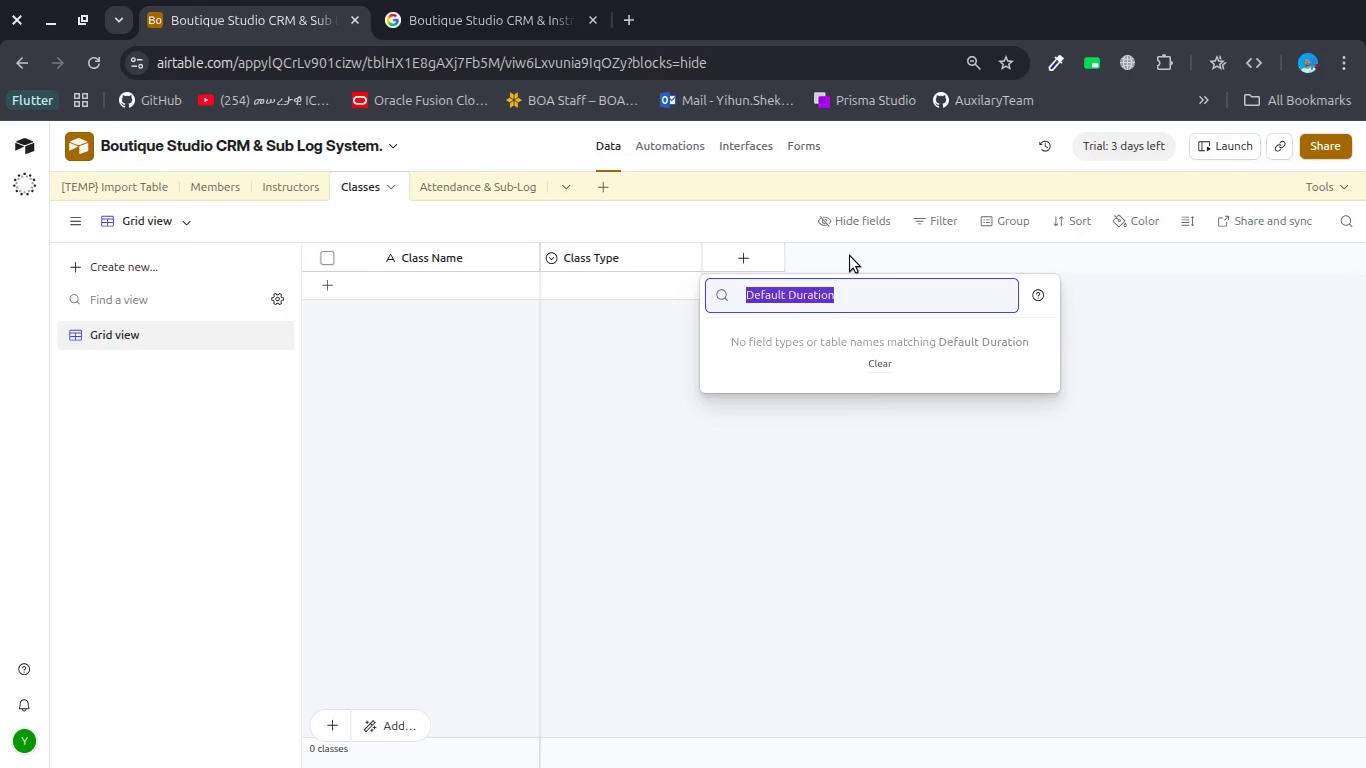 
key(Control+X)
 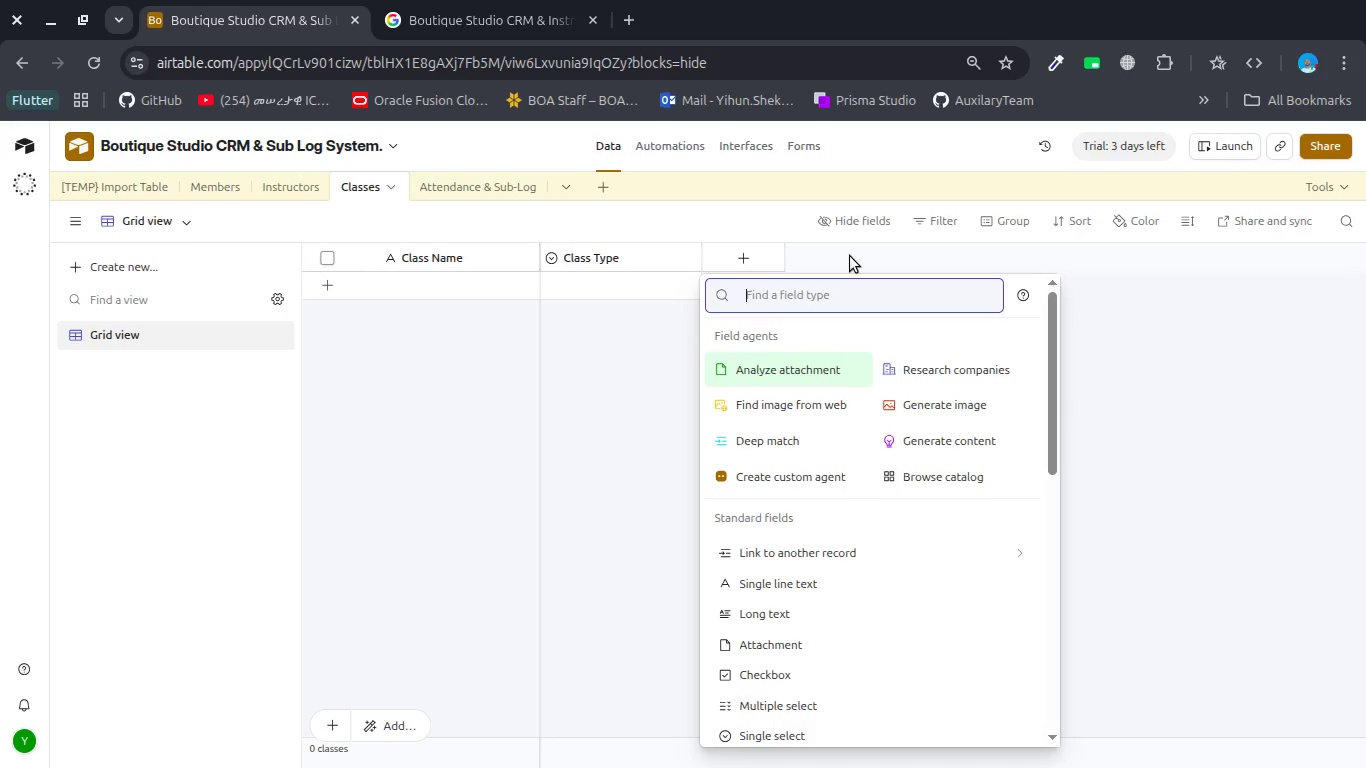 
type(da)
key(Backspace)
key(Backspace)
key(Backspace)
key(Backspace)
type(numb)
 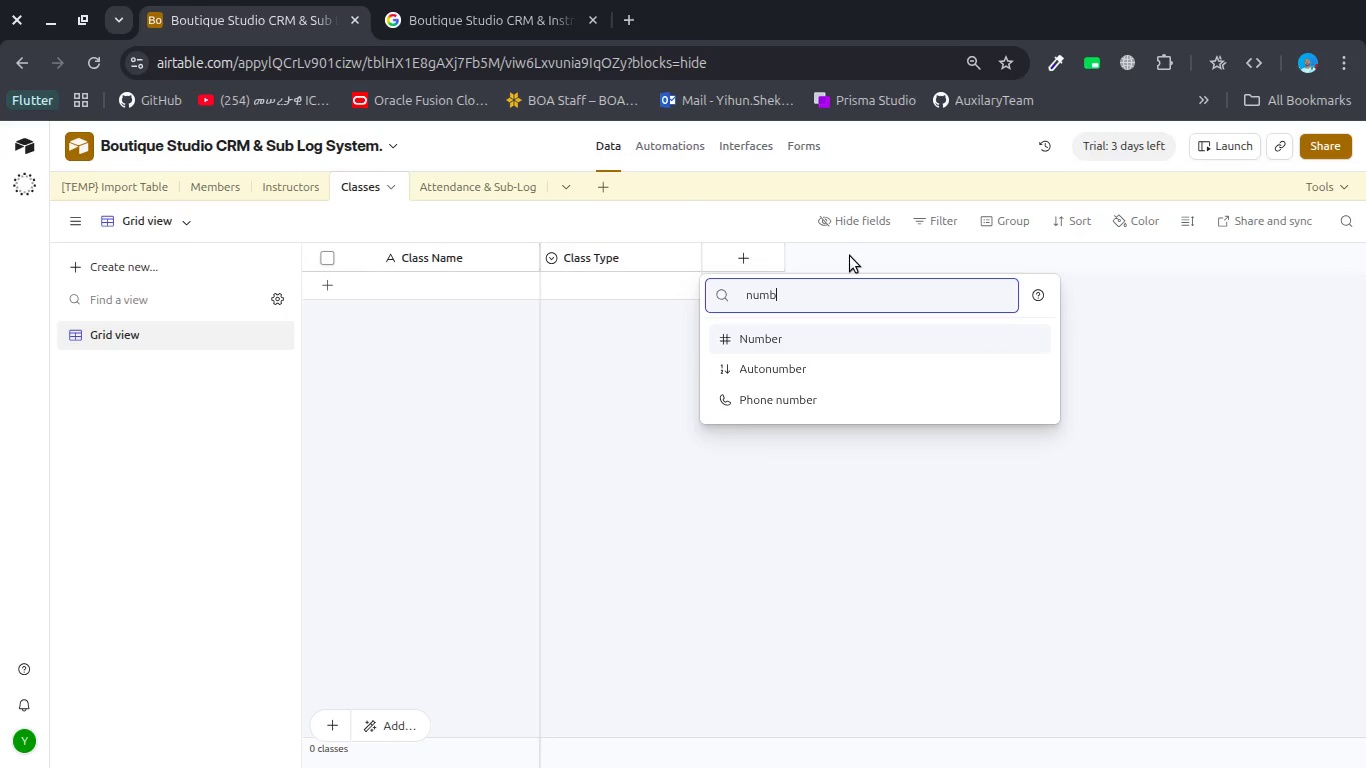 
key(Enter)
 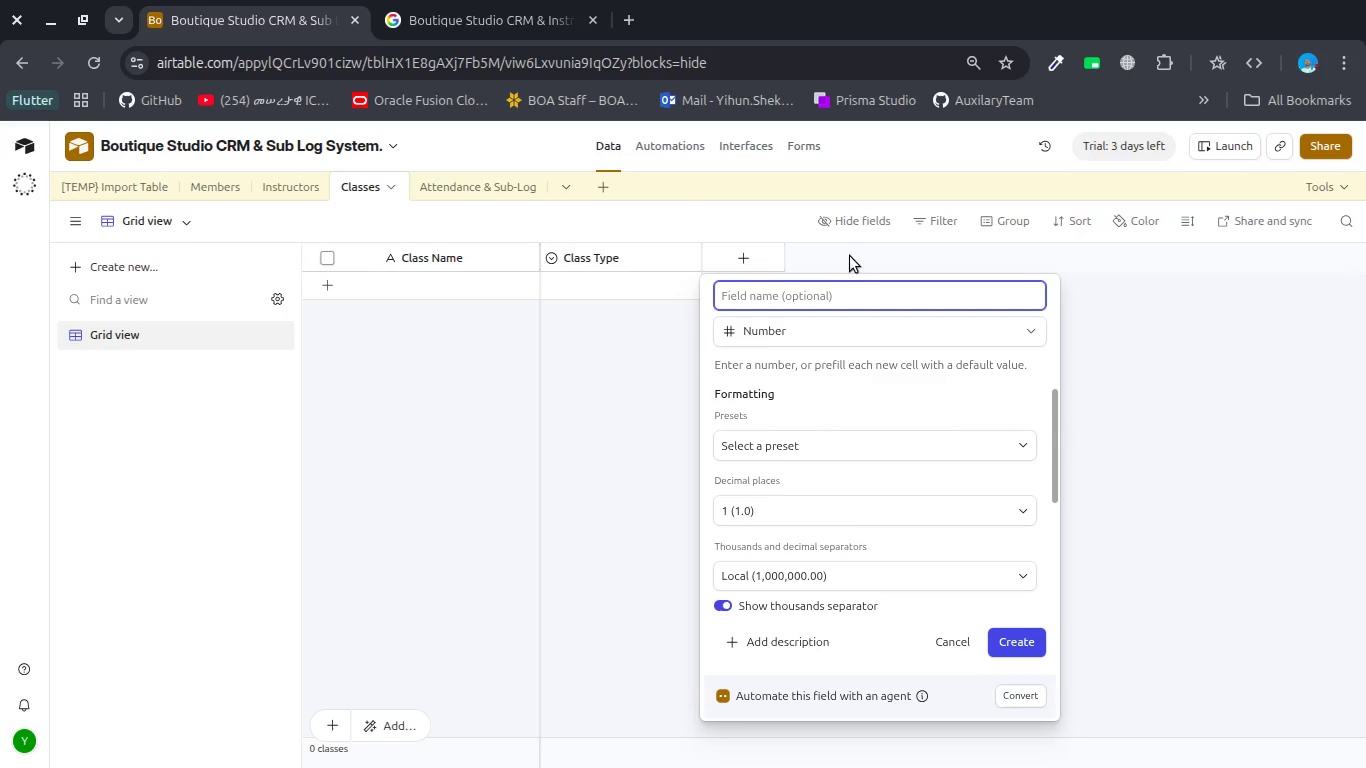 
key(Control+V)
 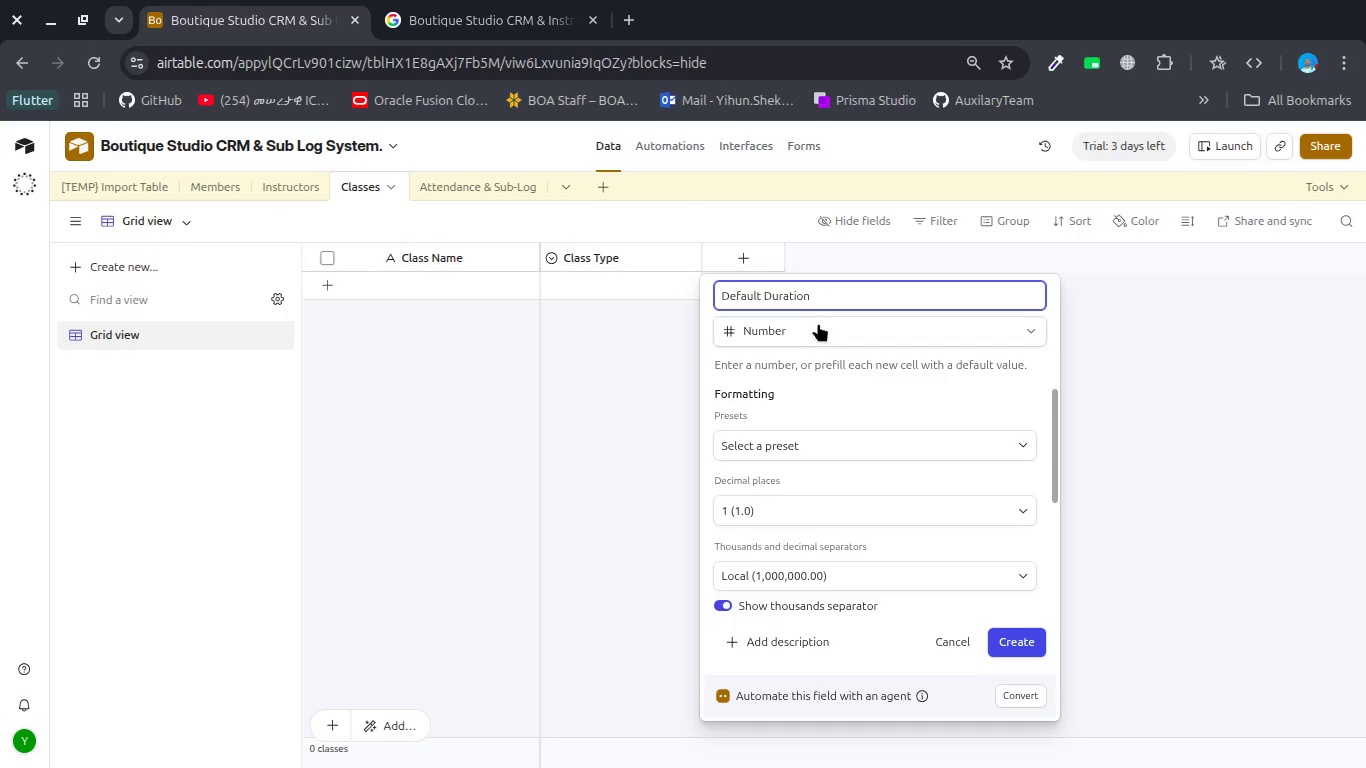 
left_click([818, 323])
 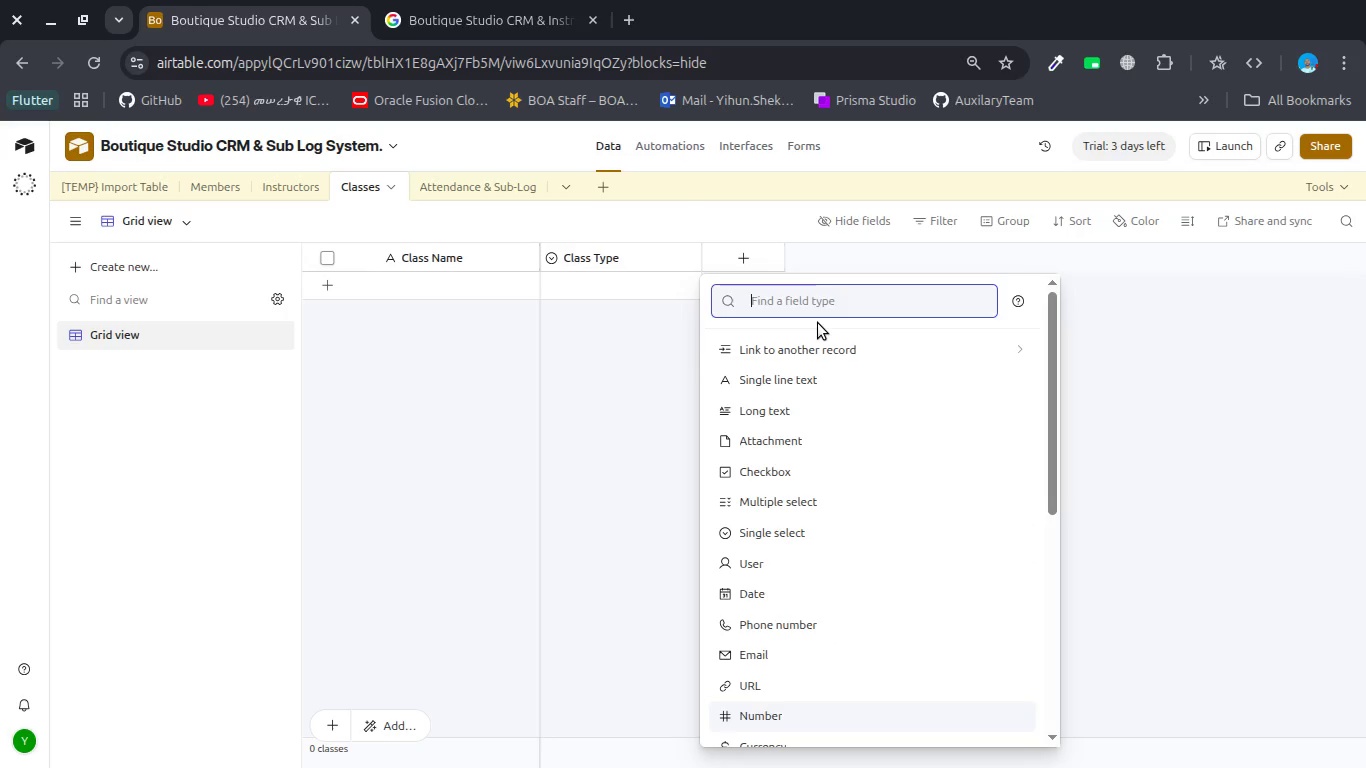 
type(min)
key(Backspace)
key(Backspace)
key(Backspace)
type(num)
 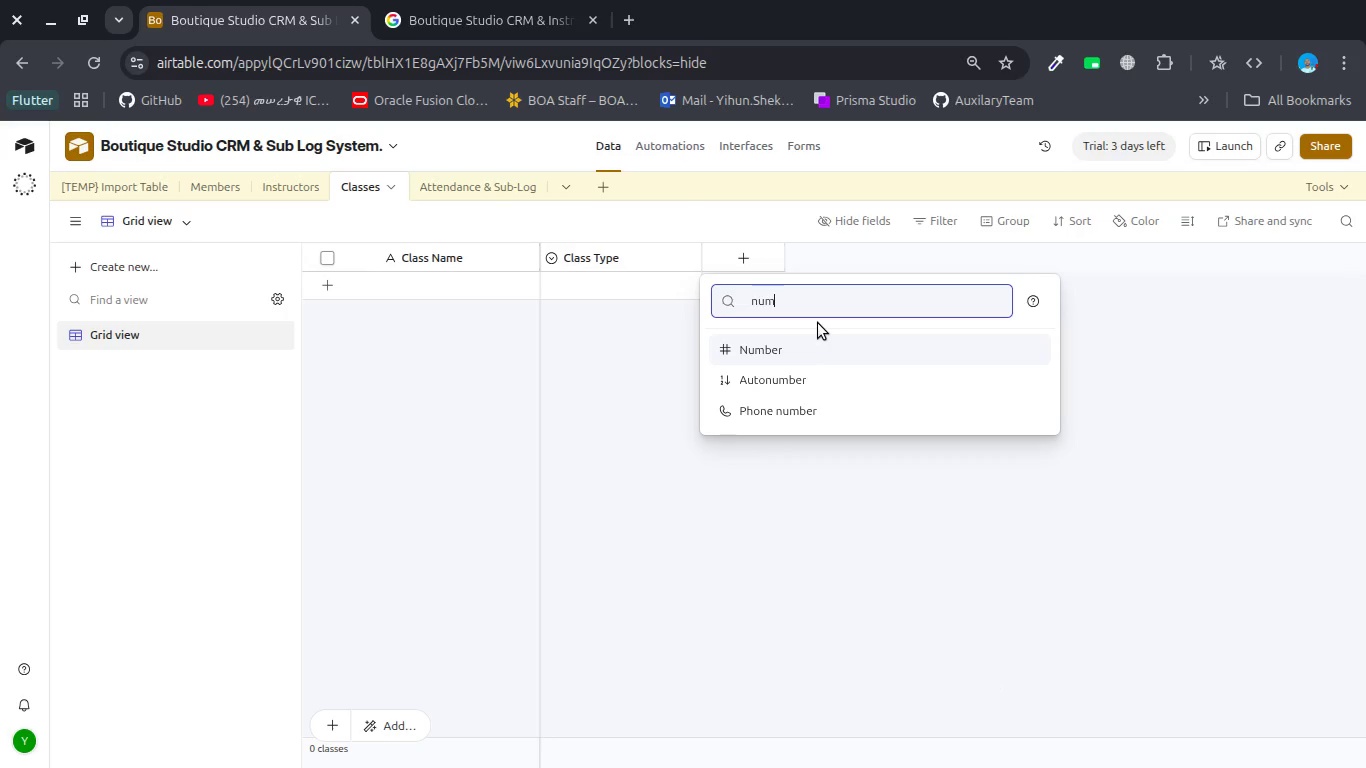 
key(Enter)
 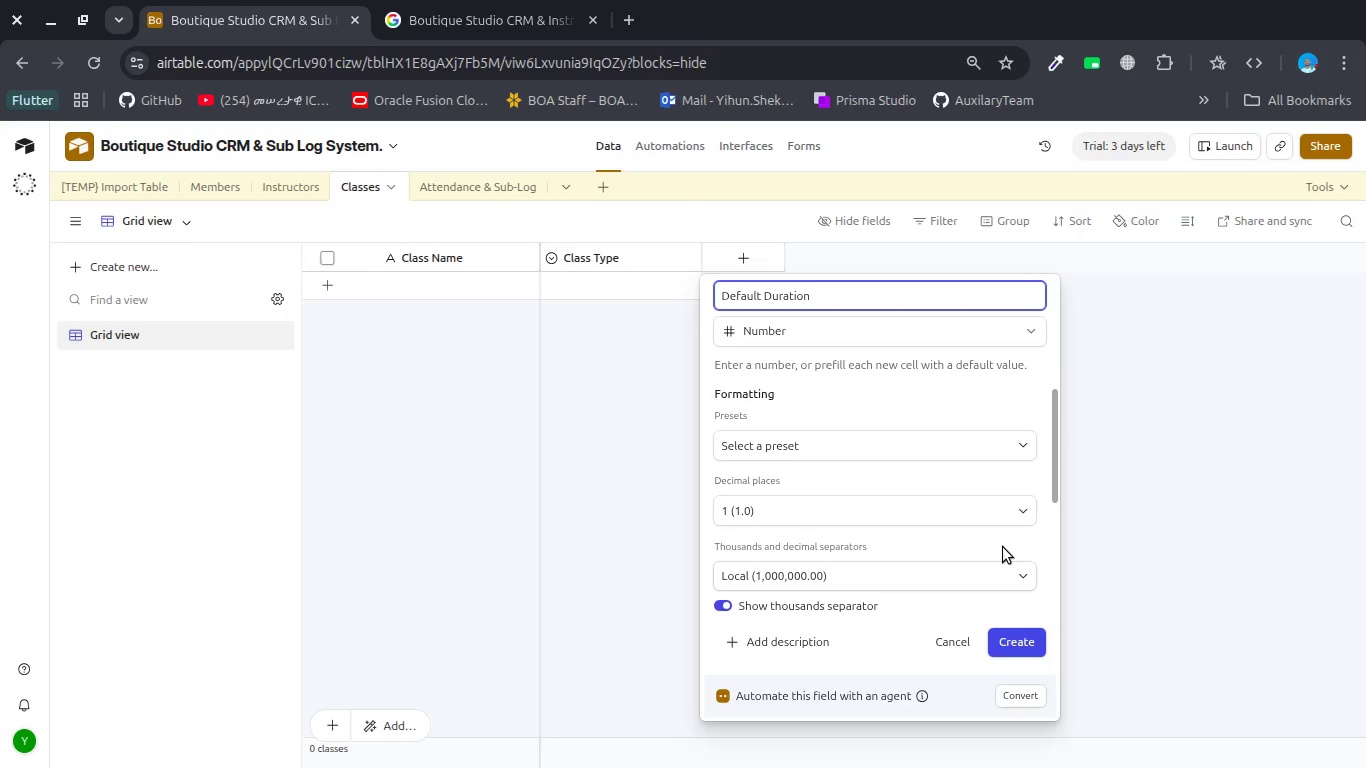 
wait(6.0)
 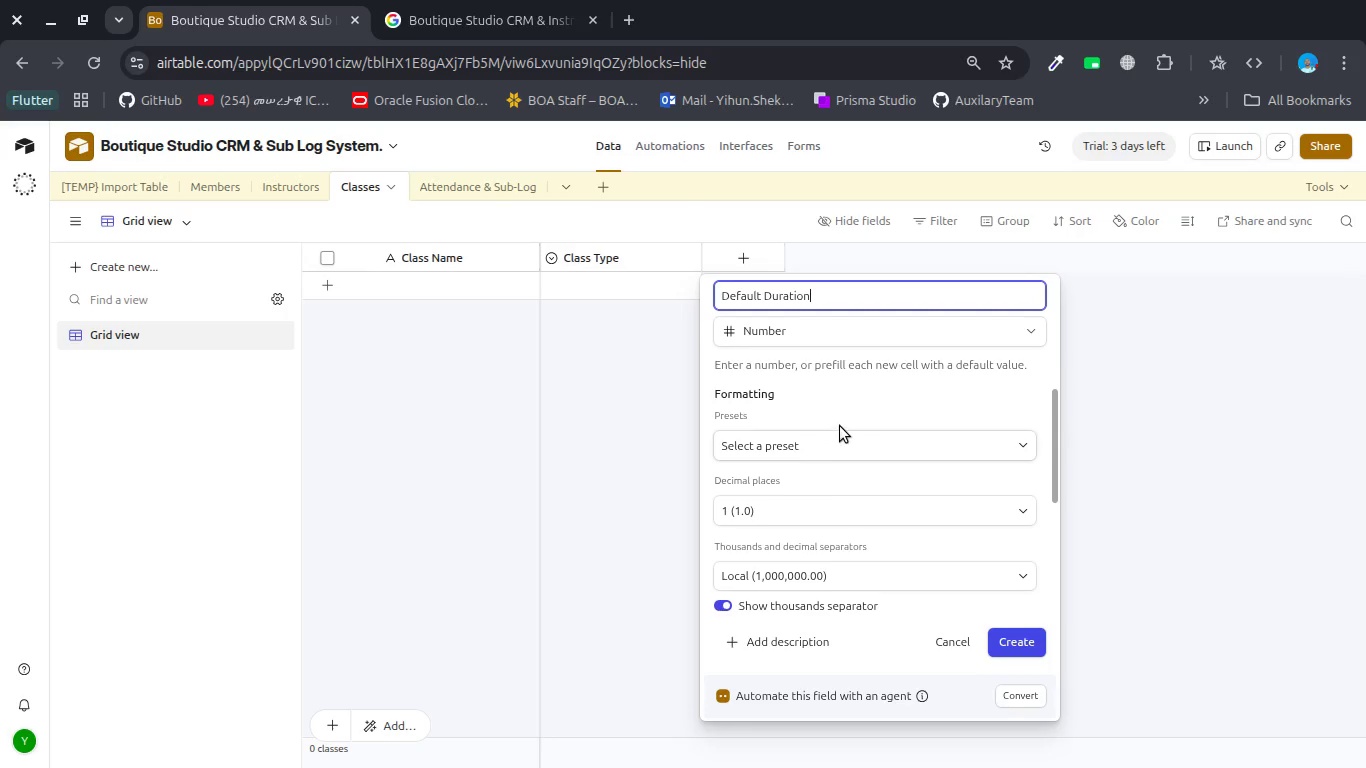 
left_click([1021, 634])
 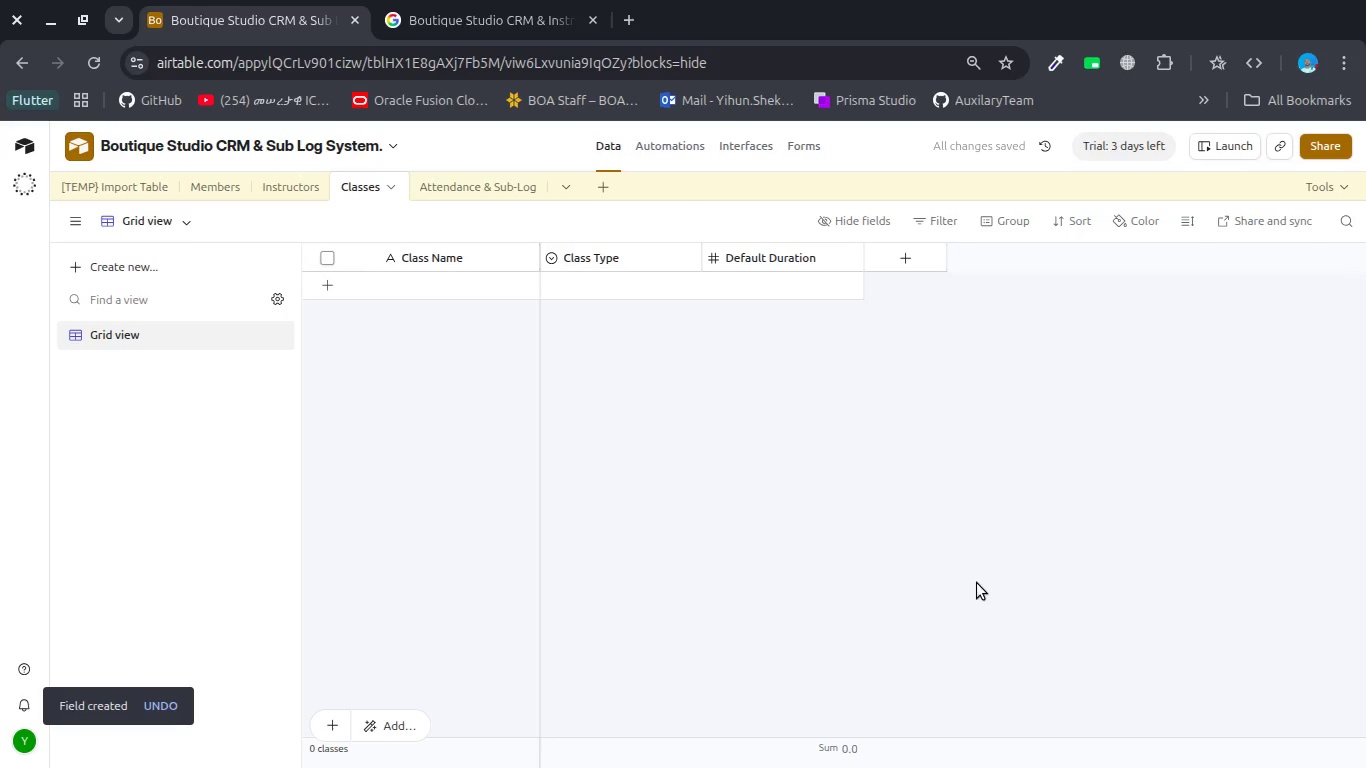 
wait(6.28)
 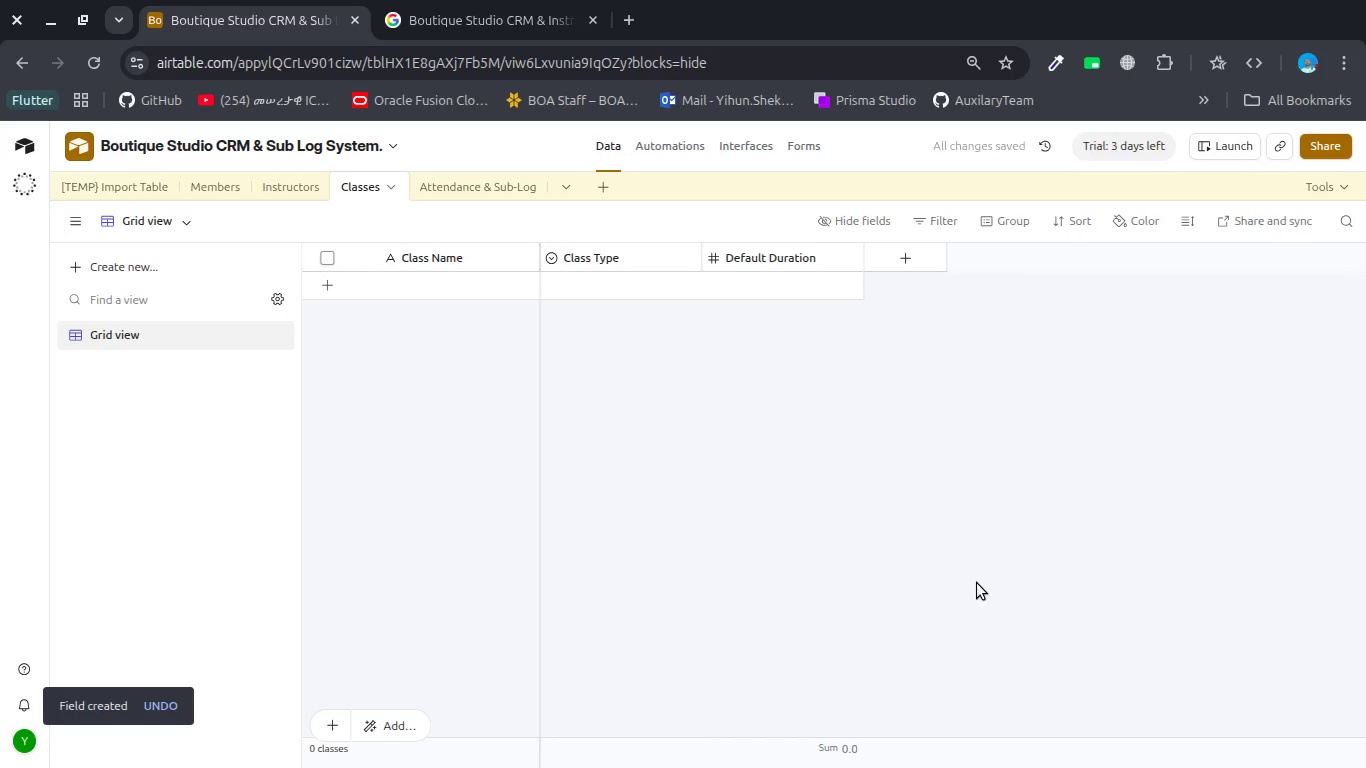 
left_click([904, 261])
 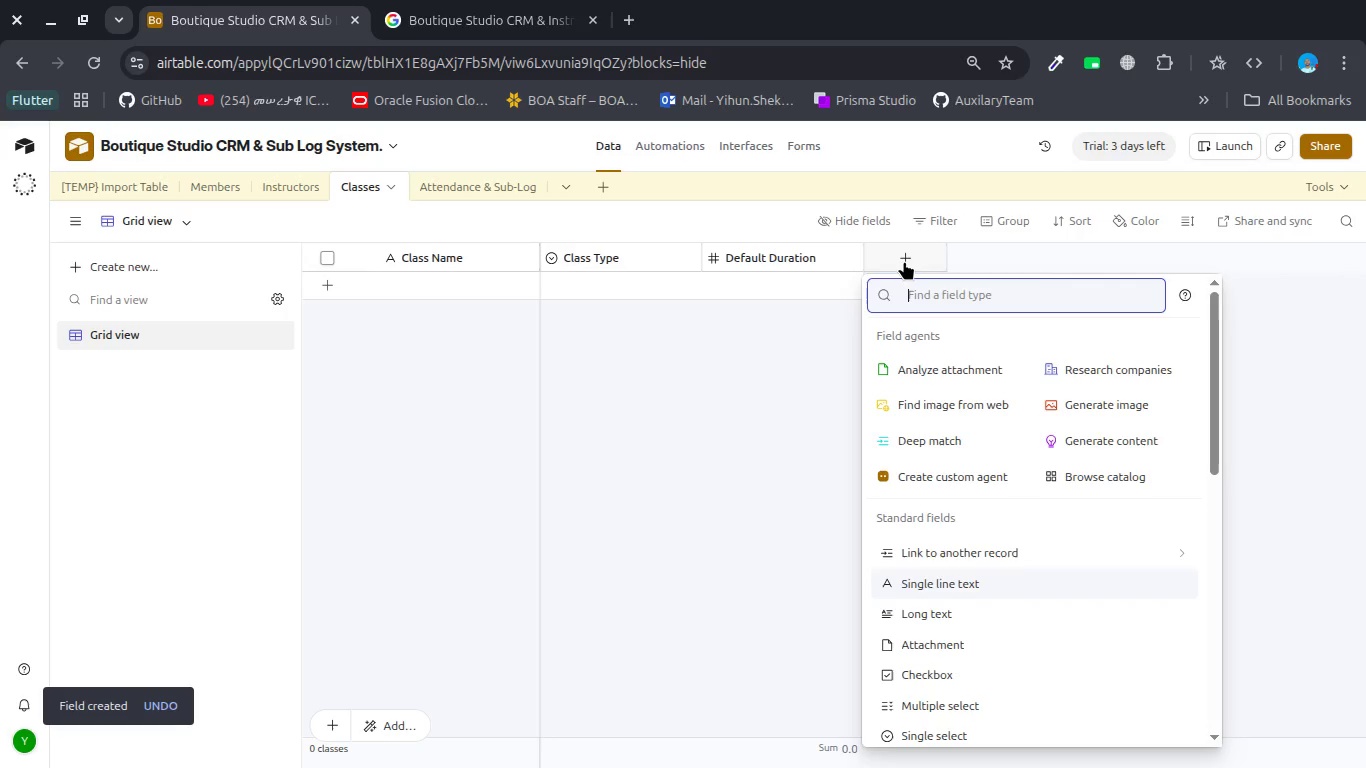 
type(Asd)
key(Backspace)
type(signed Instructor)
 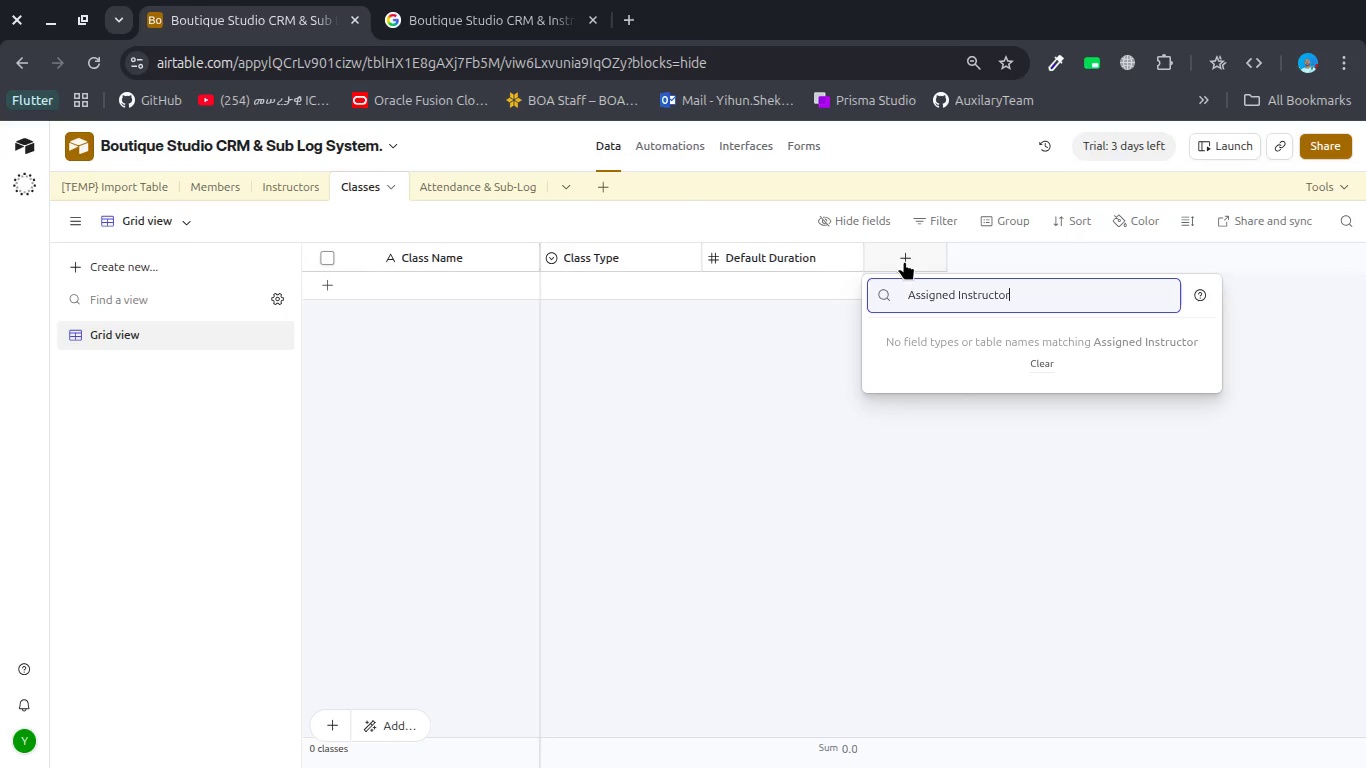 
key(Control+A)
 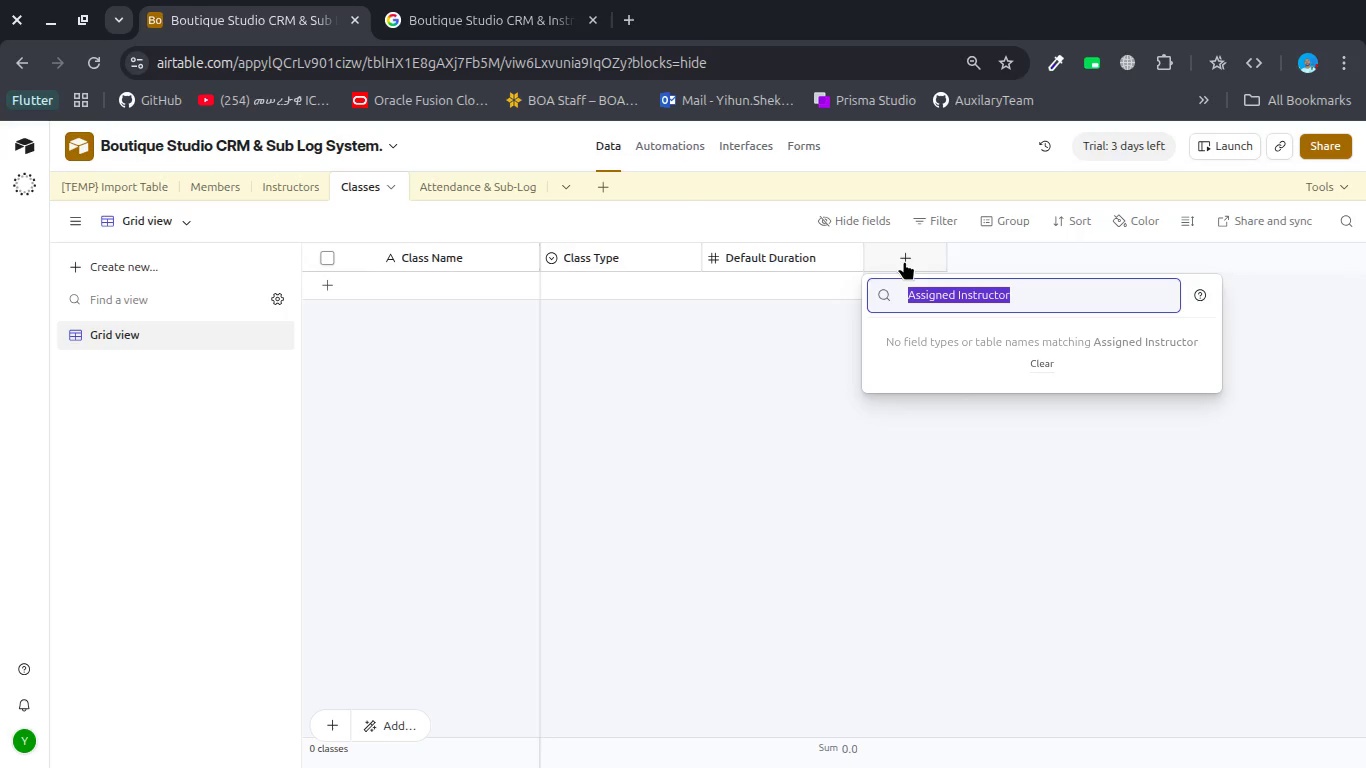 
key(Control+X)
 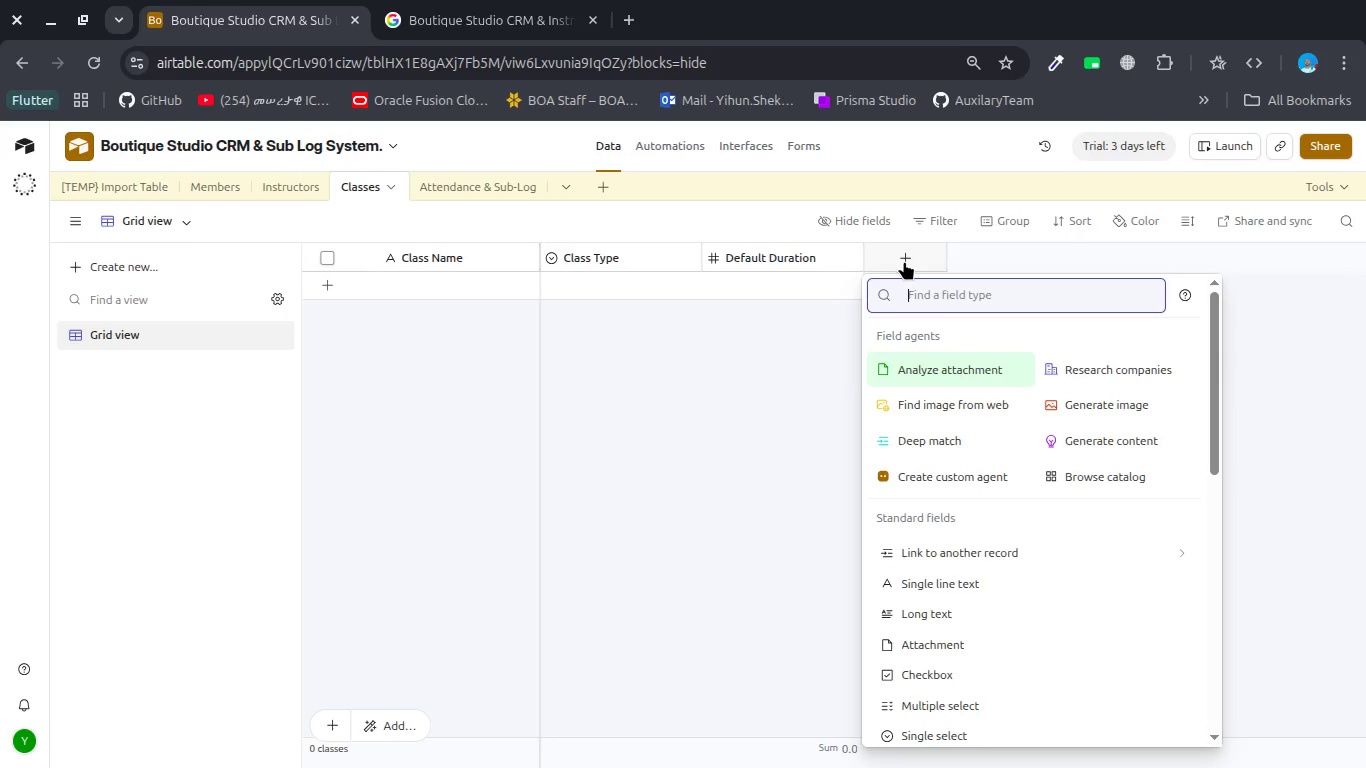 
hold_key(key=L, duration=0.32)
 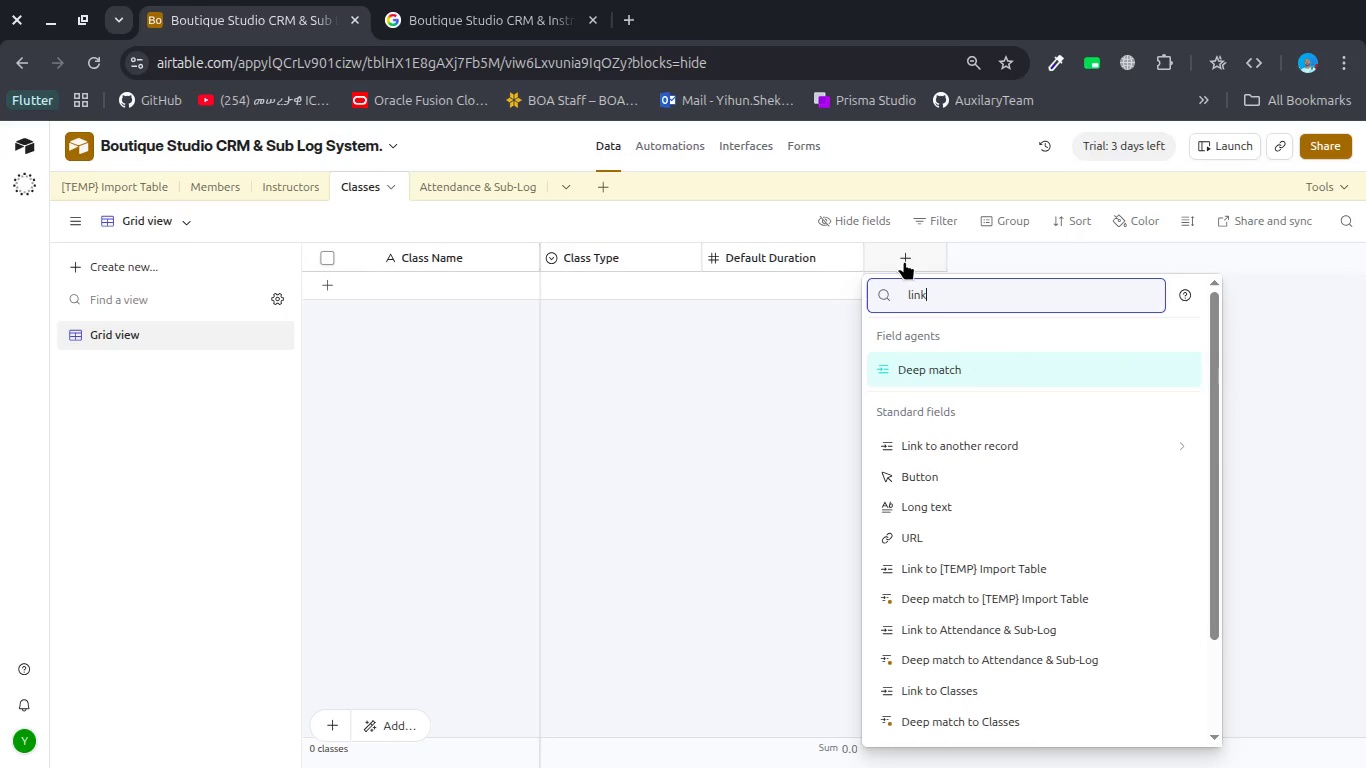 
type(ink )
 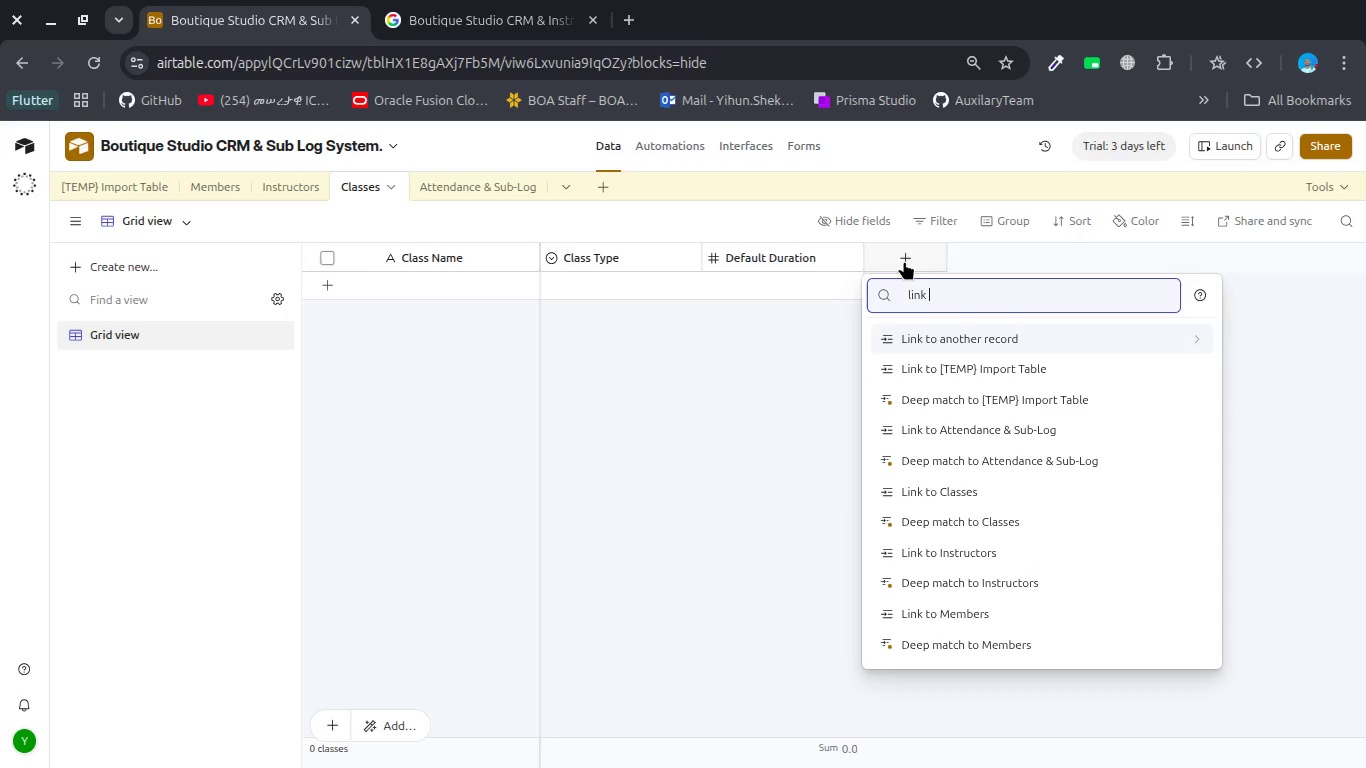 
key(Enter)
 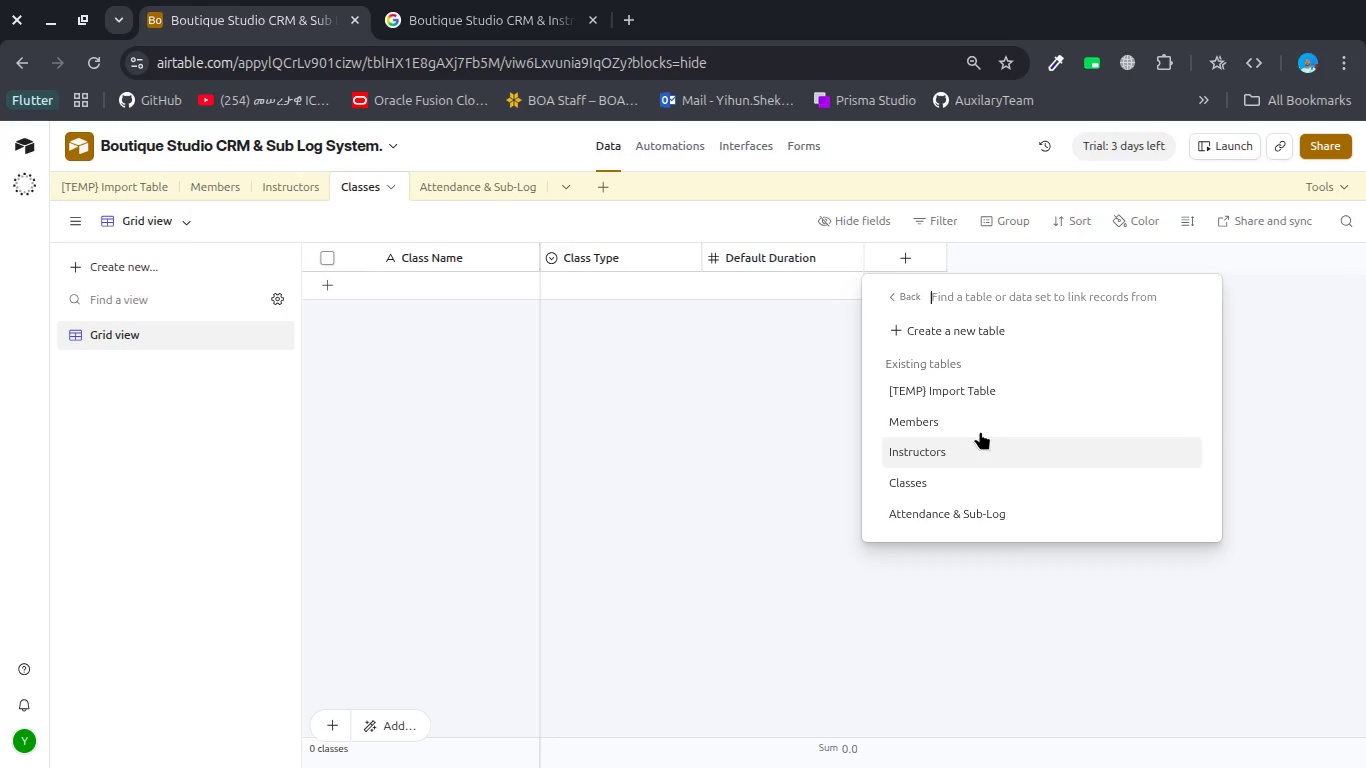 
left_click([964, 455])
 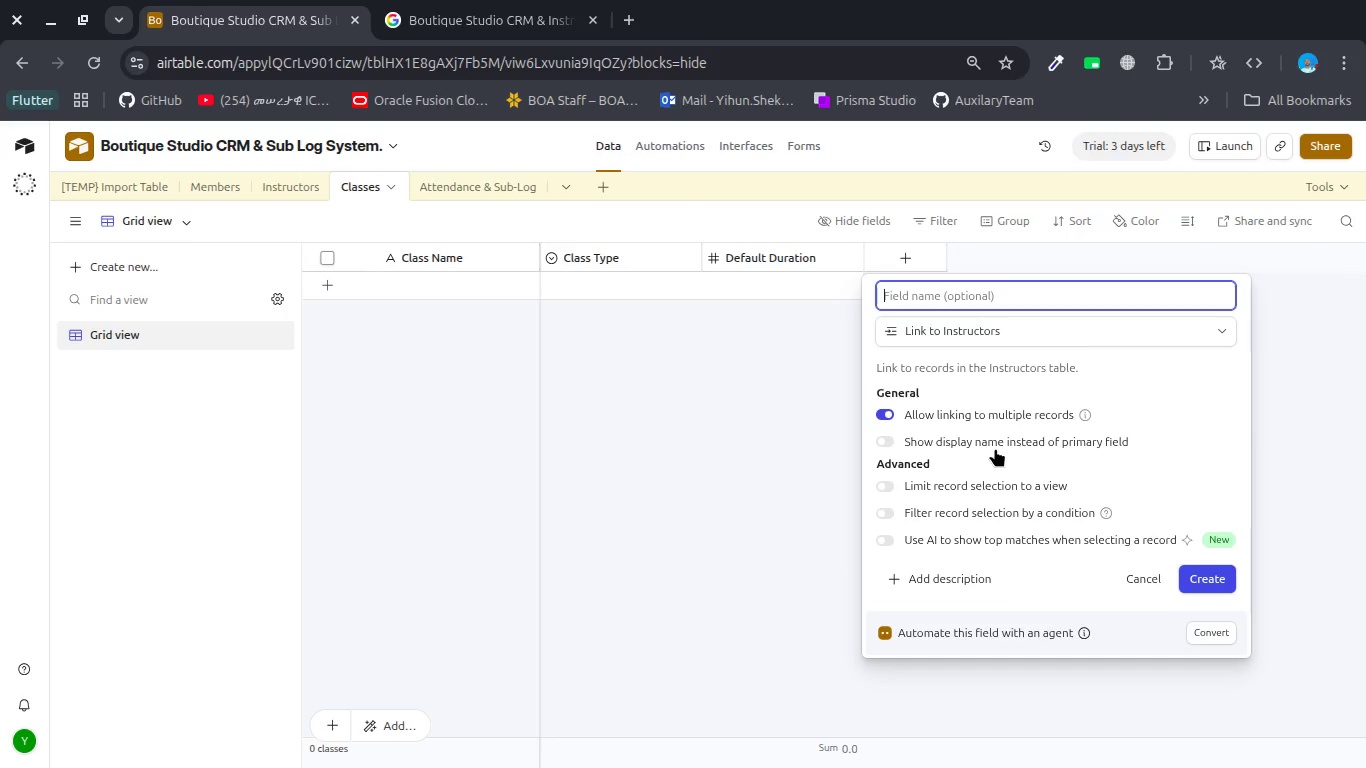 
key(Control+V)
 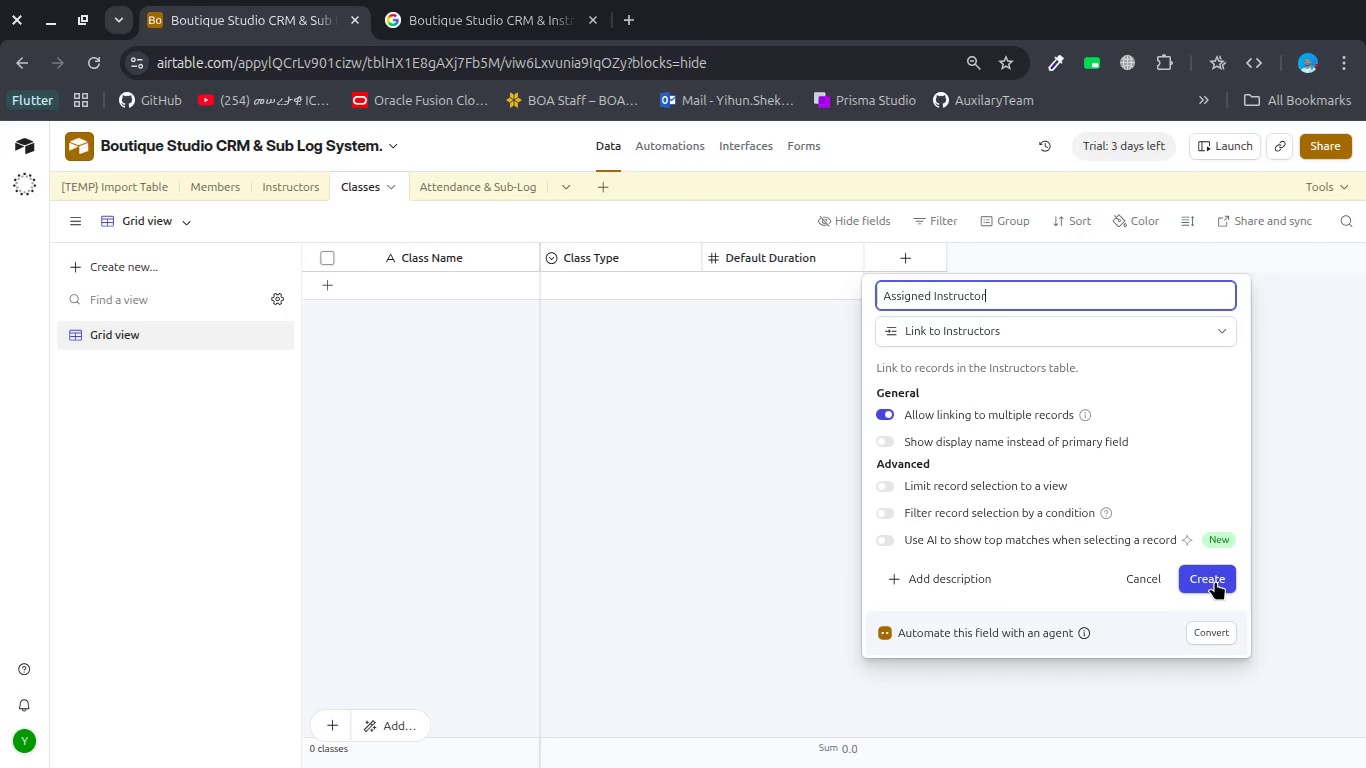 
left_click([1215, 581])
 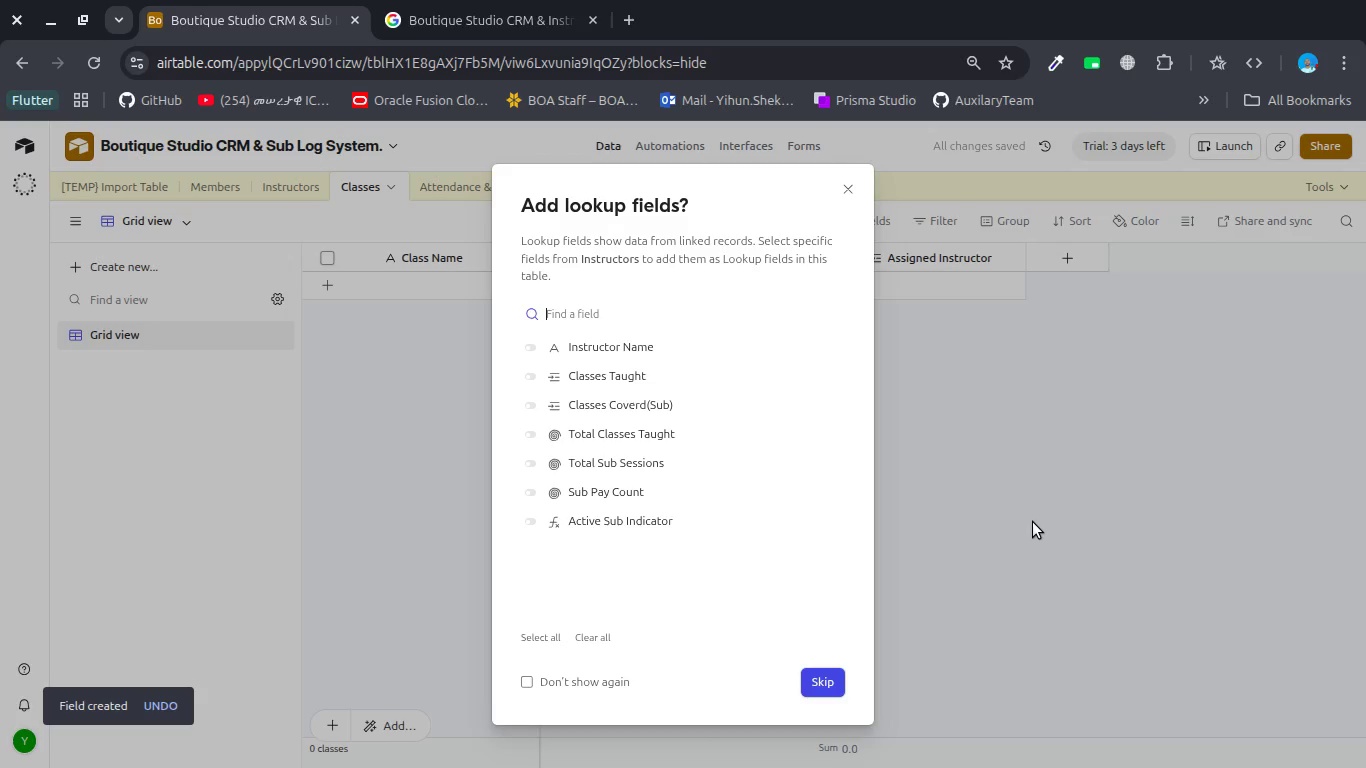 
wait(10.86)
 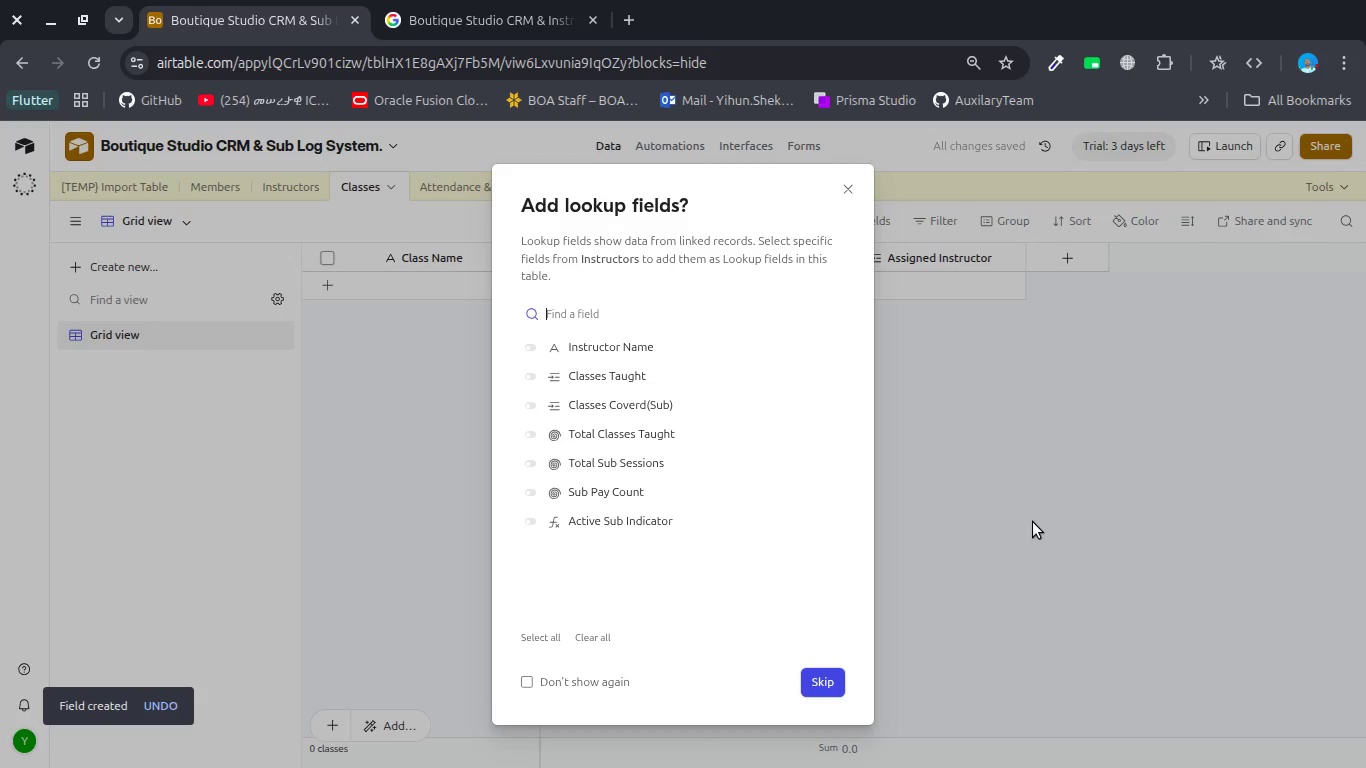 
left_click([959, 548])
 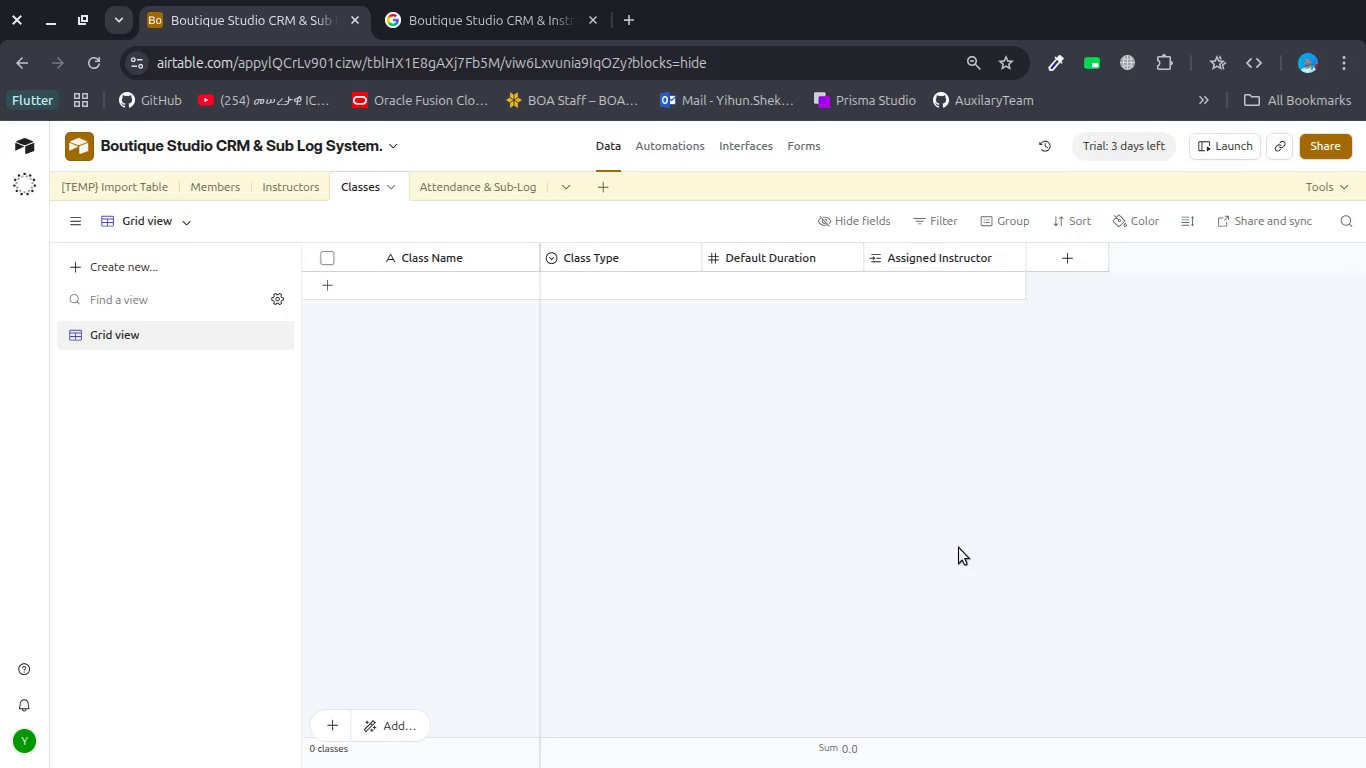 
wait(19.51)
 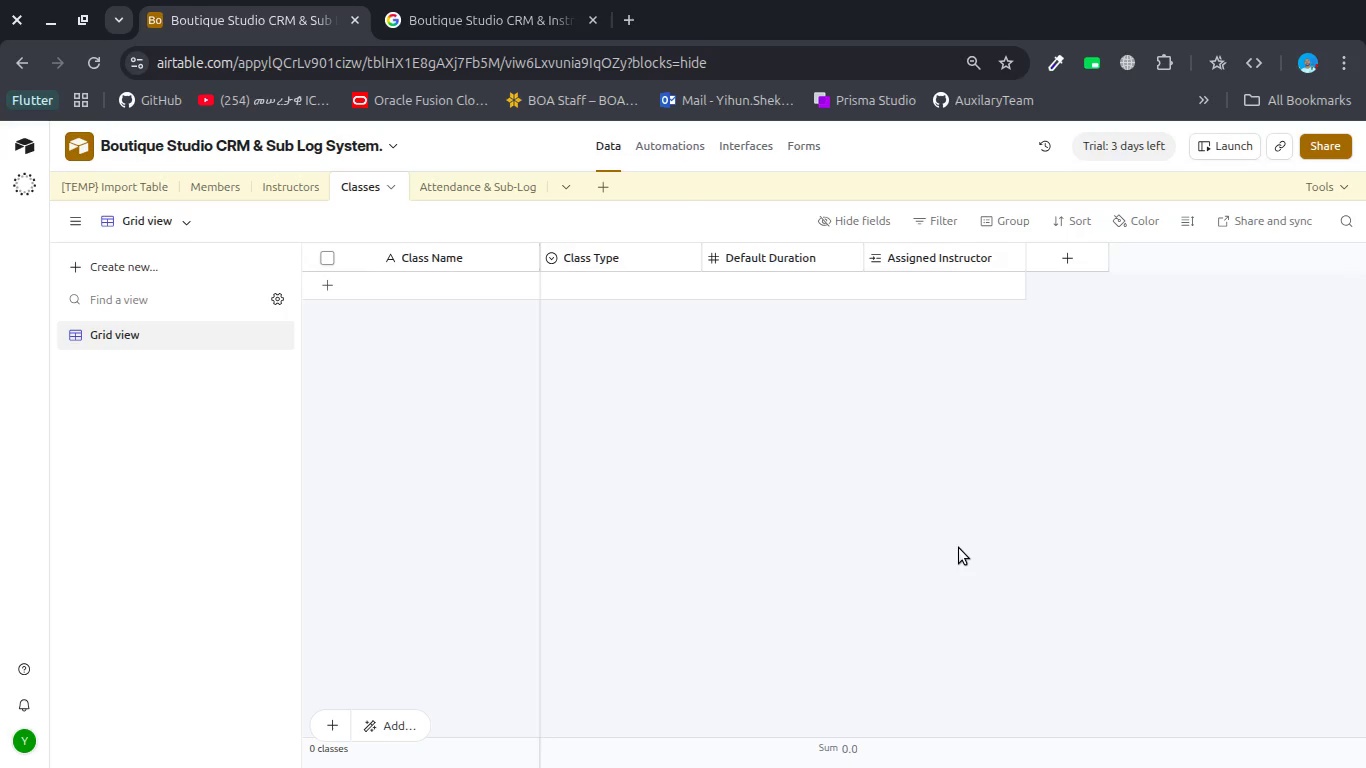 
left_click([440, 179])
 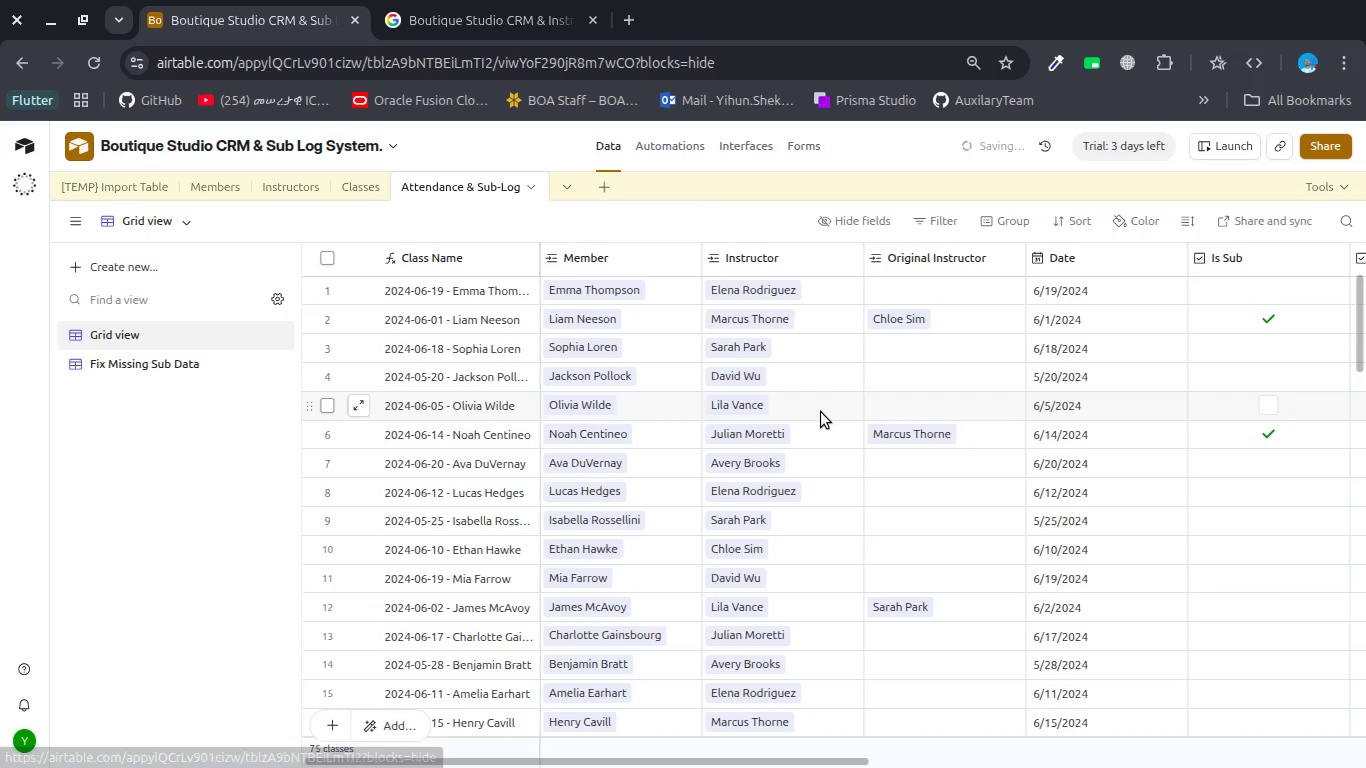 
scroll: coordinate [821, 412], scroll_direction: down, amount: 1.0
 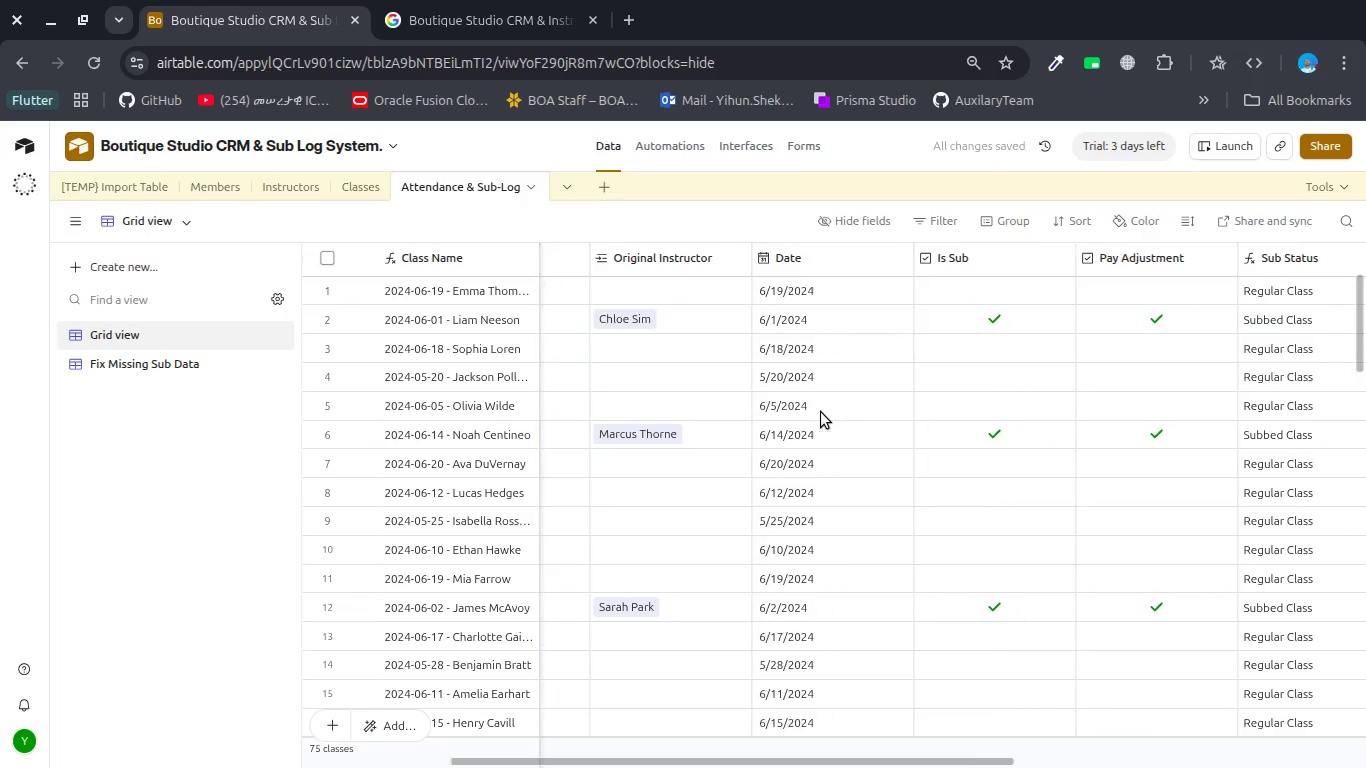 
scroll: coordinate [821, 412], scroll_direction: up, amount: 16.0
 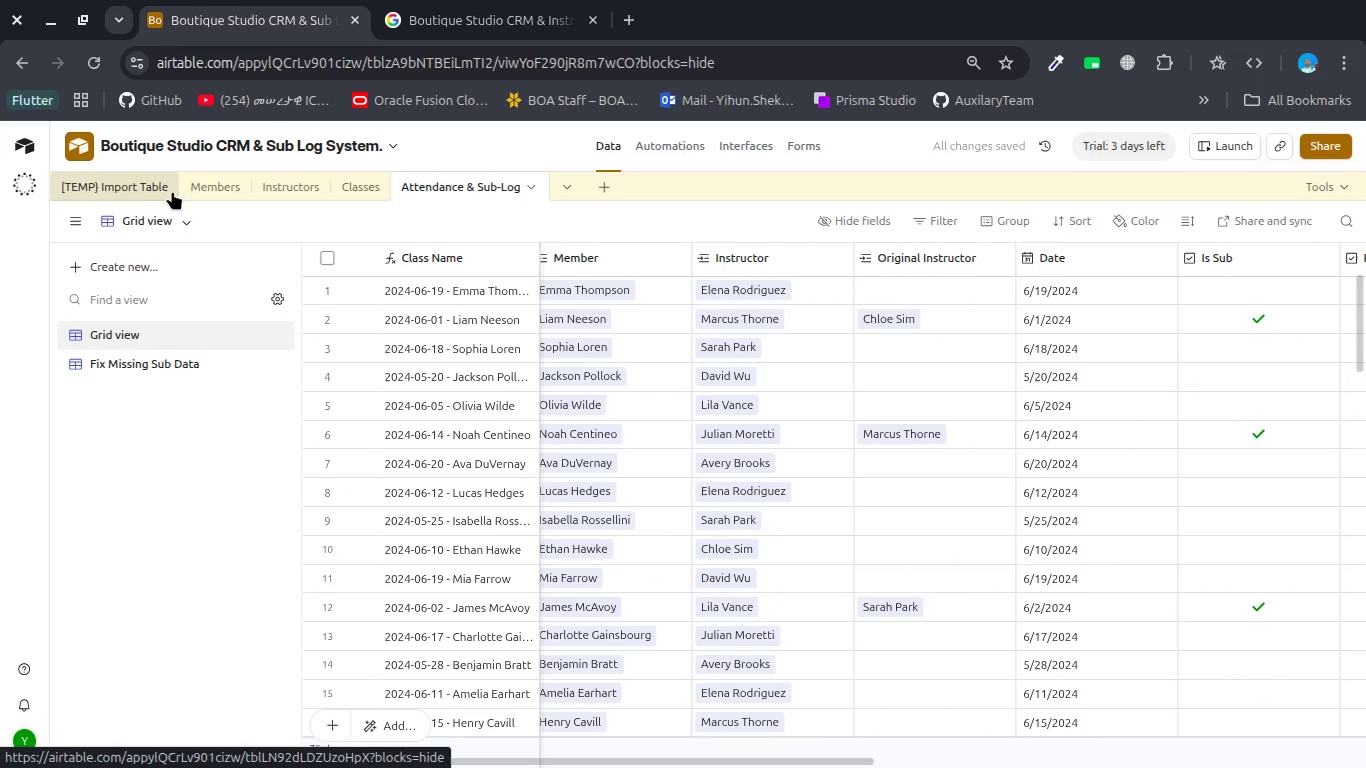 
left_click([130, 185])
 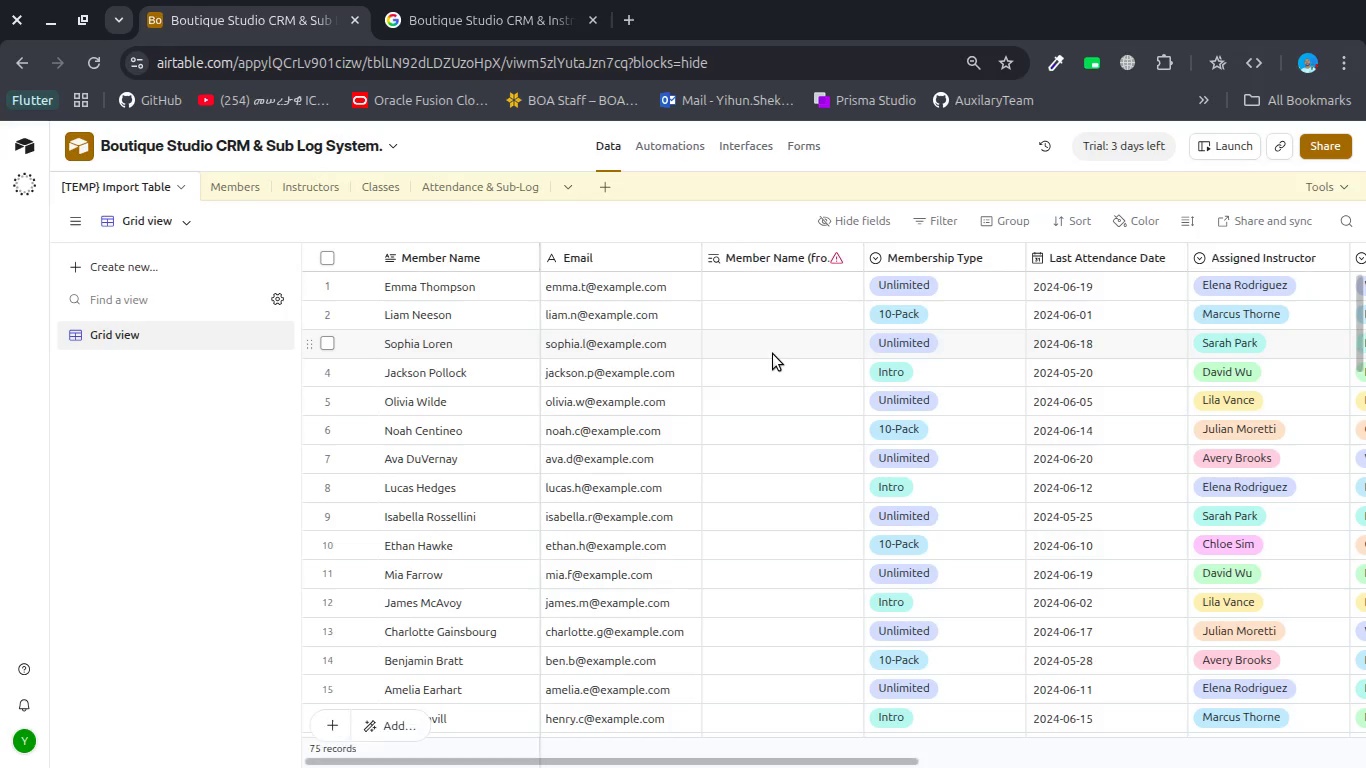 
scroll: coordinate [773, 354], scroll_direction: up, amount: 3.0
 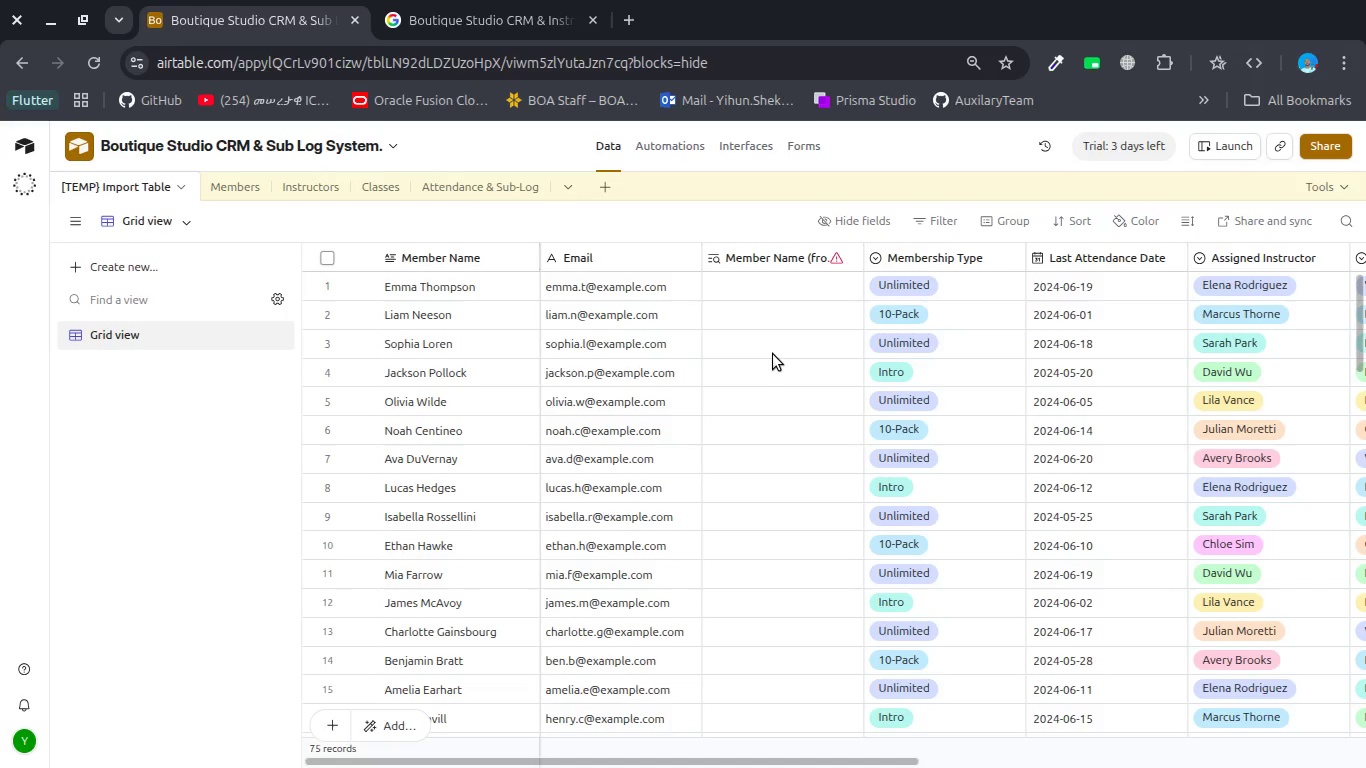 
scroll: coordinate [773, 354], scroll_direction: down, amount: 6.0
 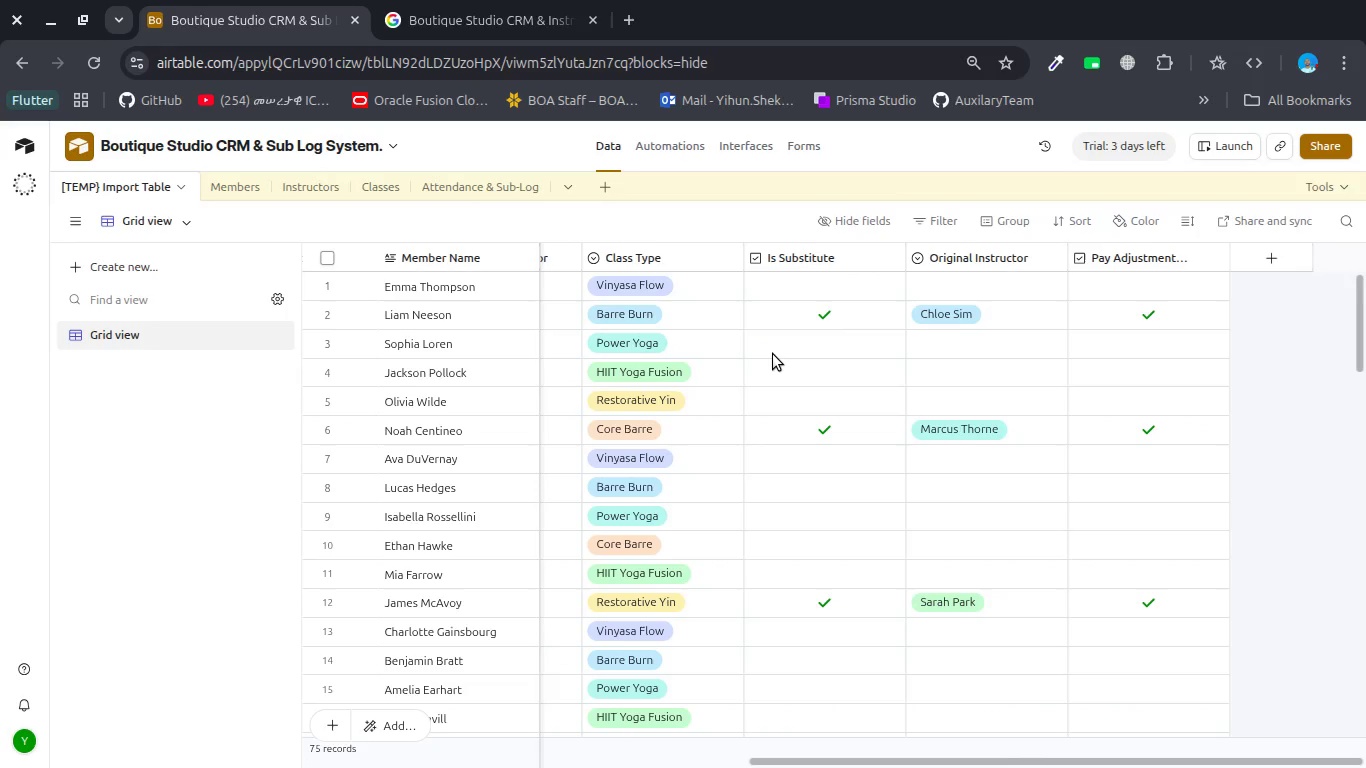 
scroll: coordinate [773, 354], scroll_direction: up, amount: 1.0
 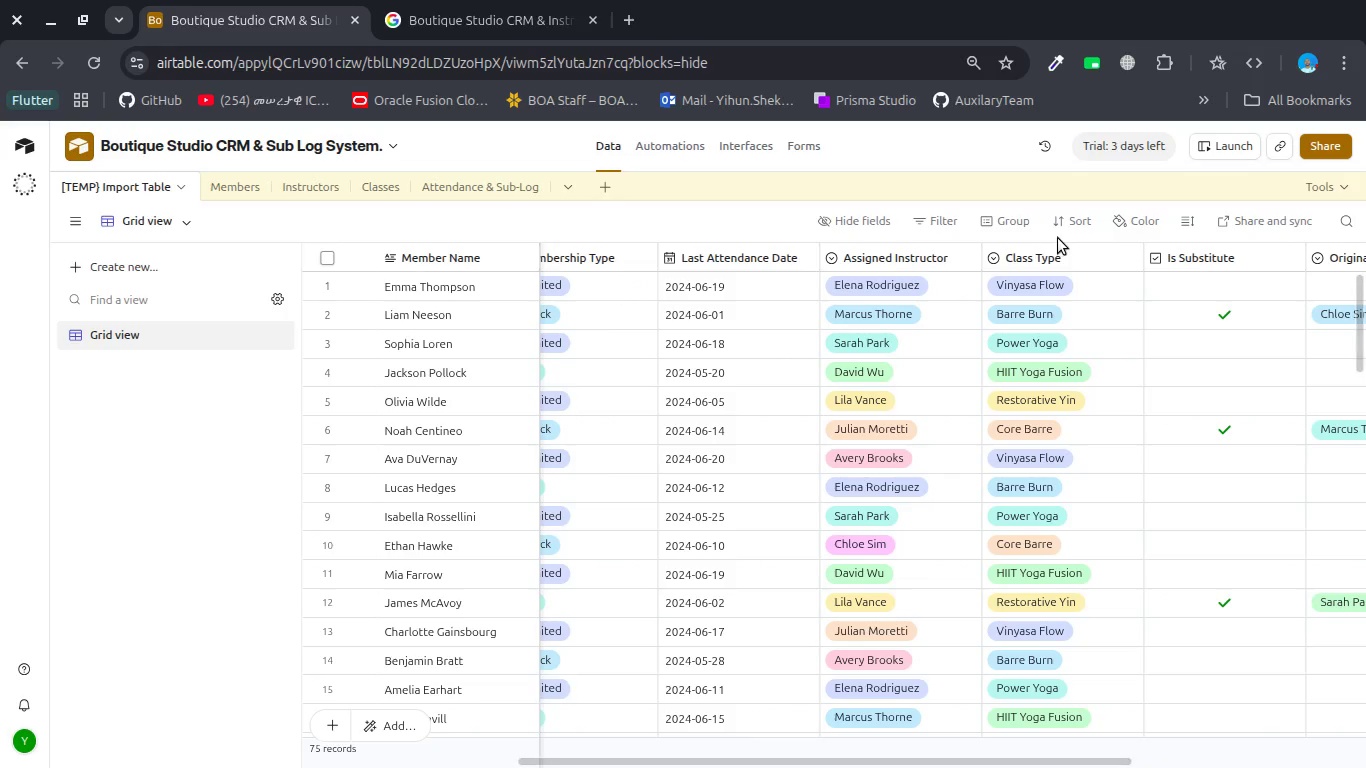 
left_click([1057, 254])
 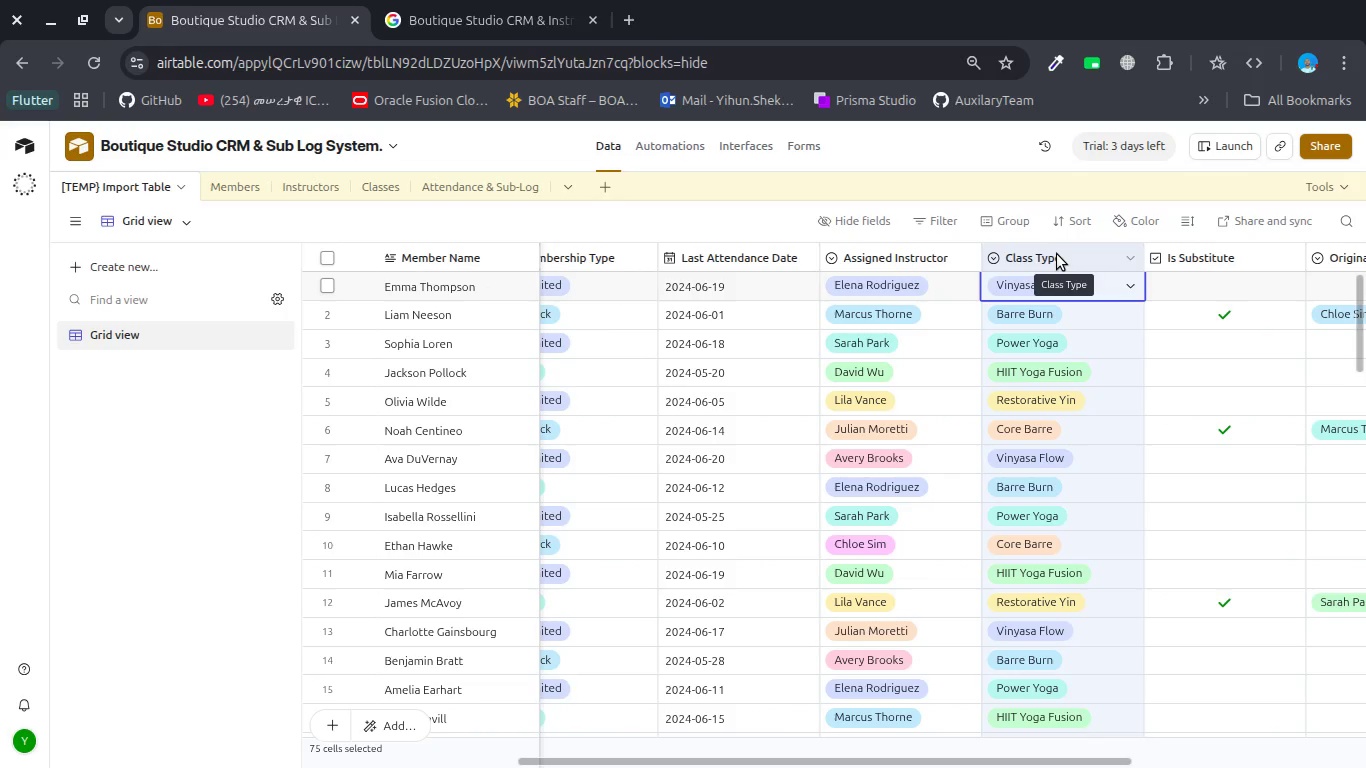 
key(Control+C)
 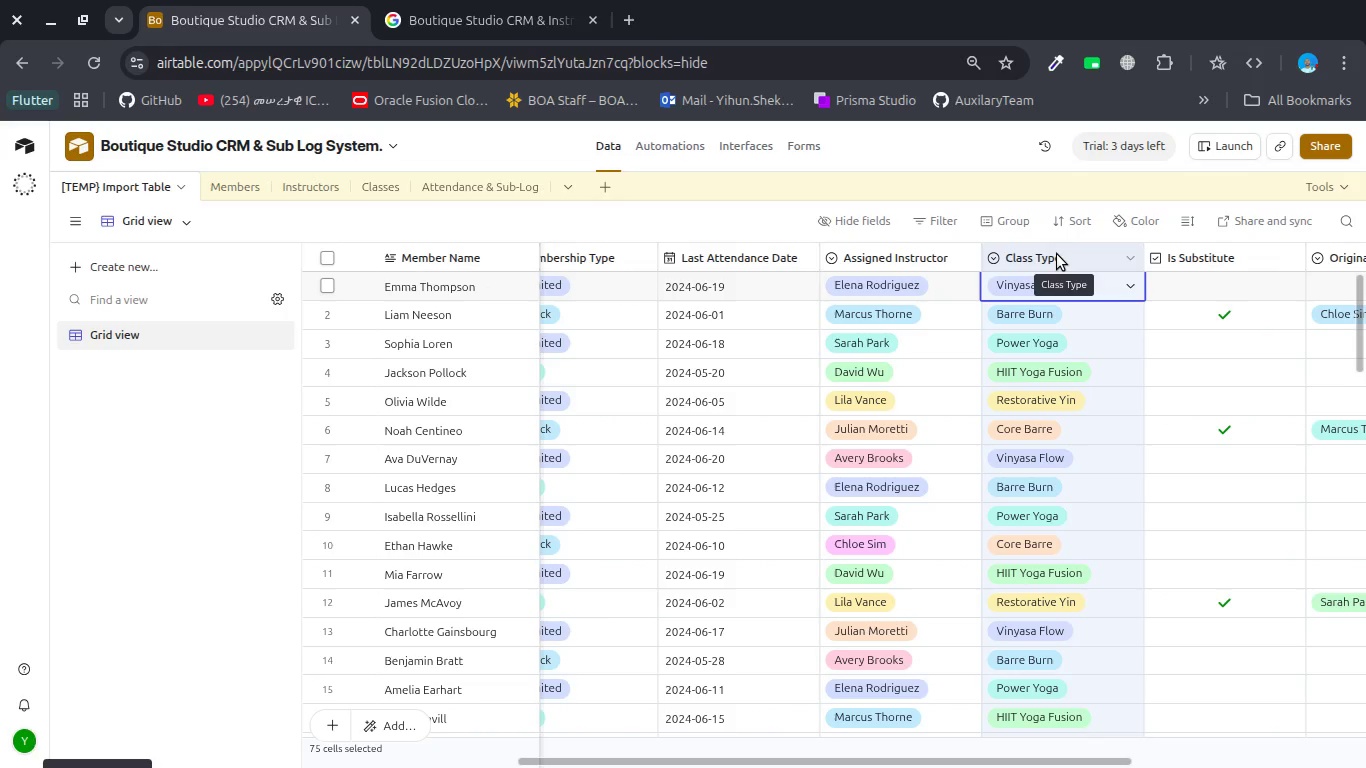 
key(Control+C)
 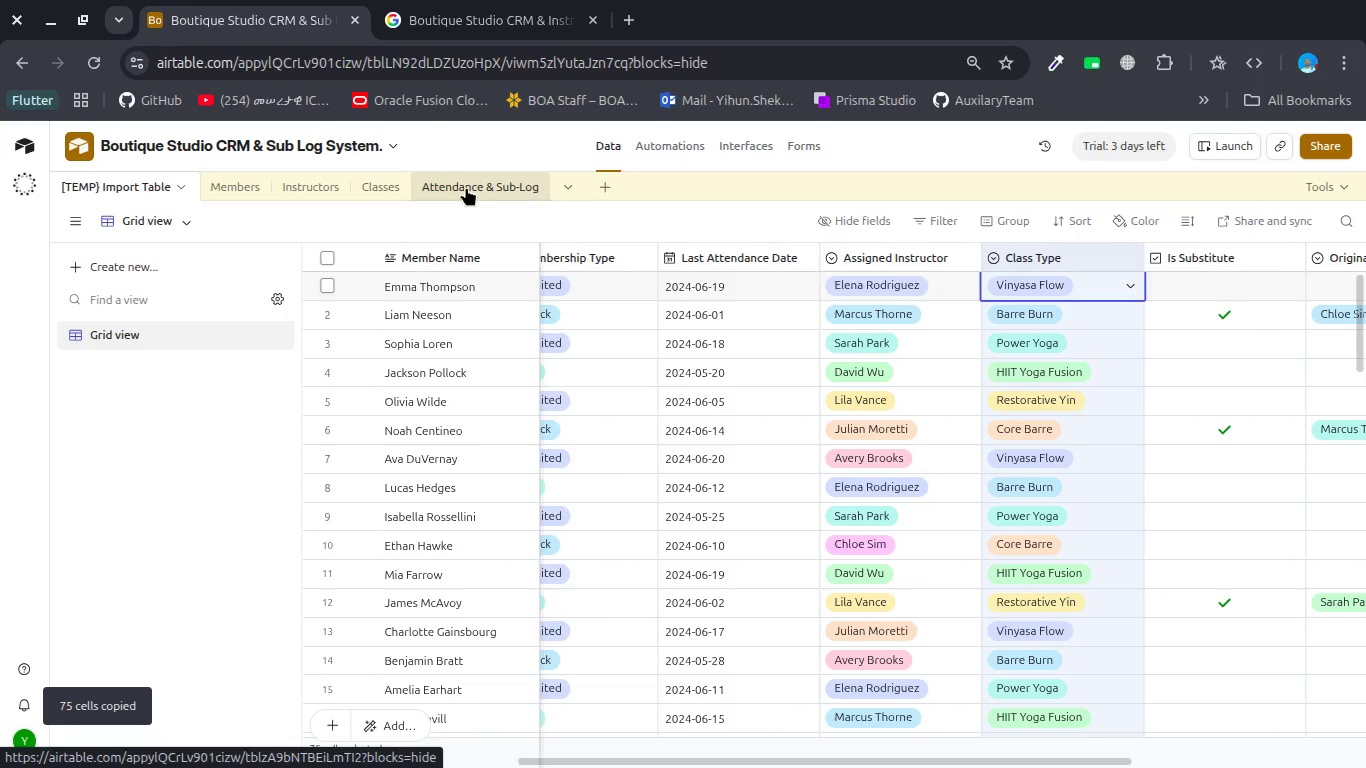 
left_click([463, 187])
 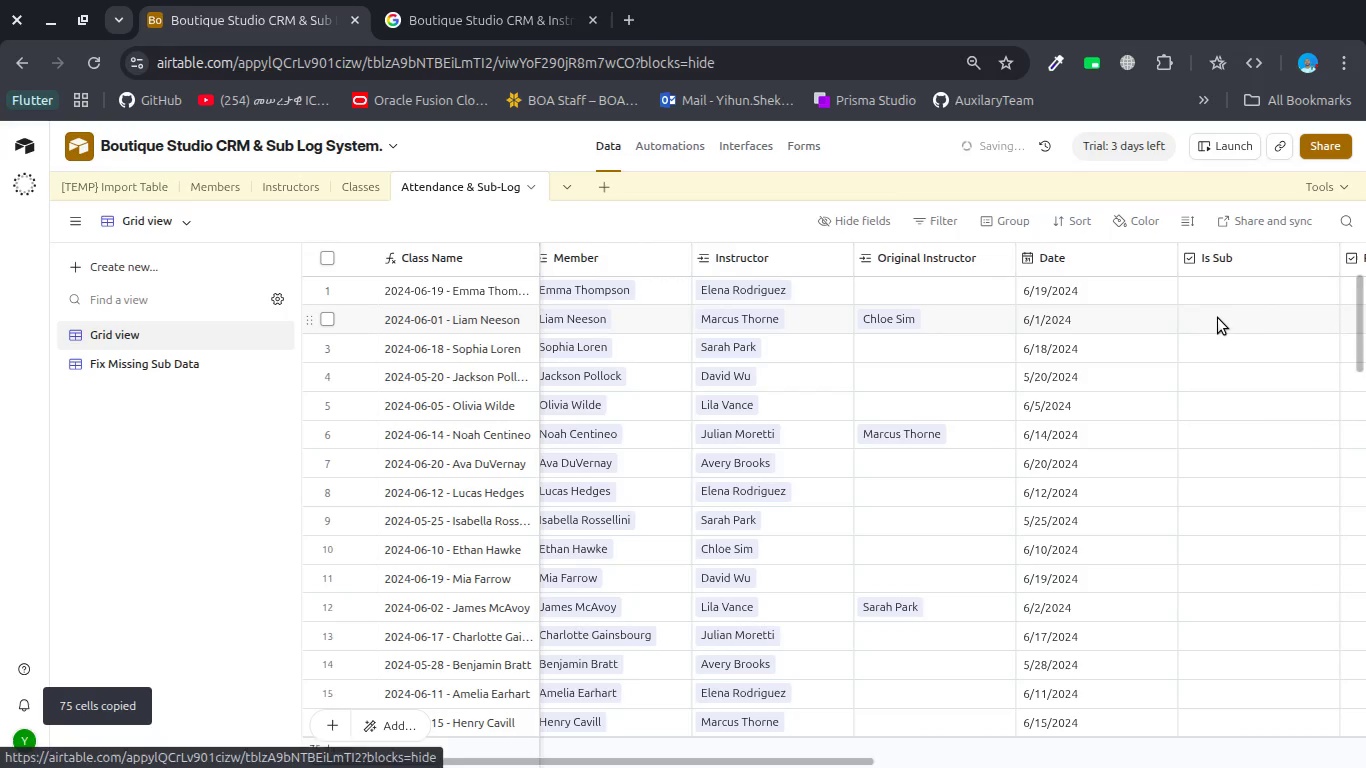 
left_click([1298, 253])
 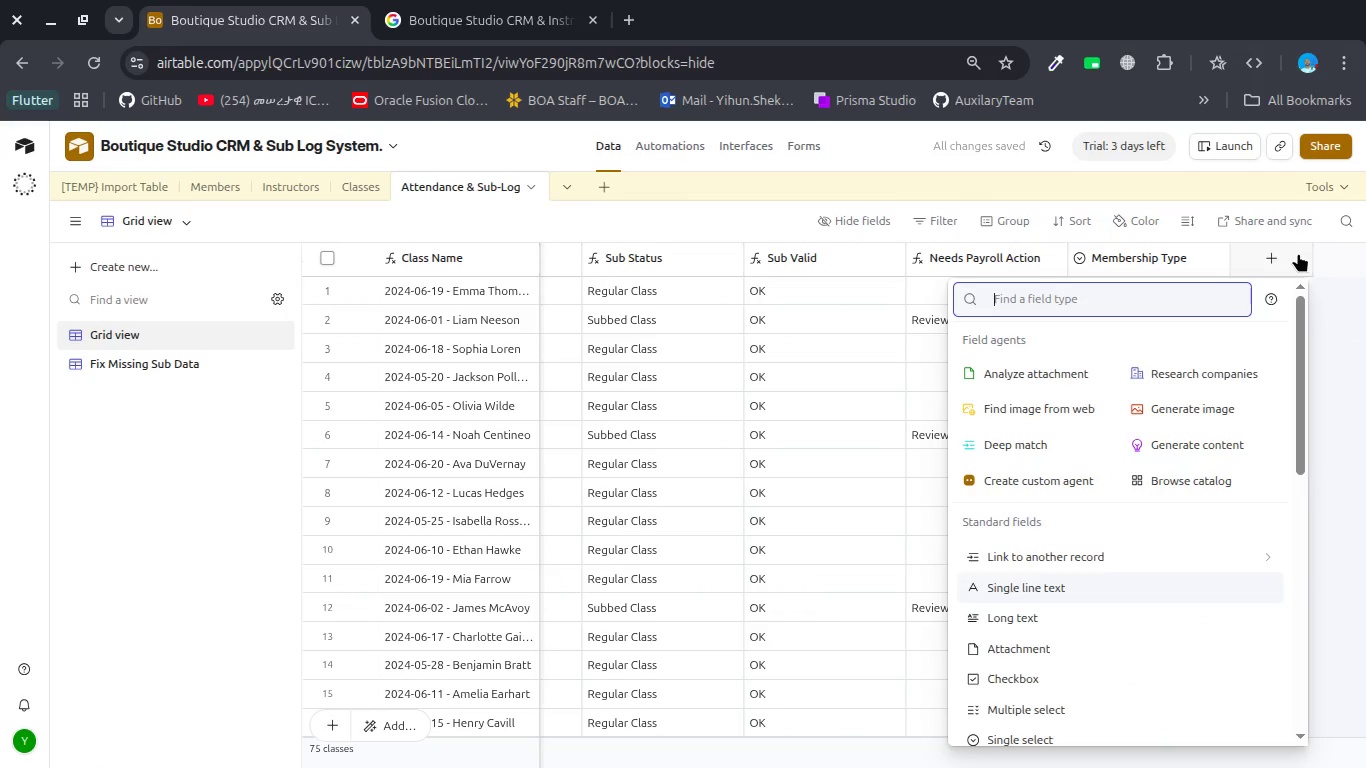 
scroll: coordinate [1218, 318], scroll_direction: down, amount: 7.0
 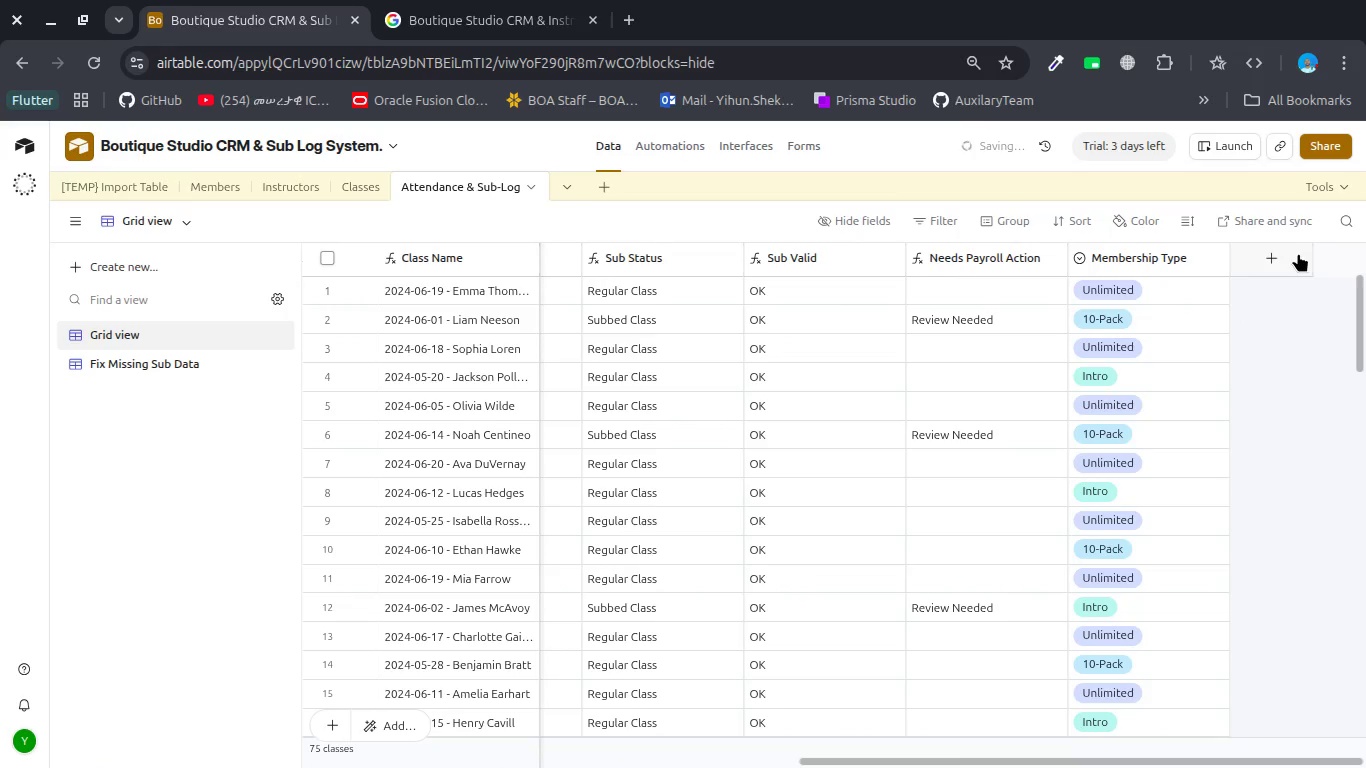 
type(singls)
key(Backspace)
type( s)
key(Backspace)
key(Backspace)
type(e s)
 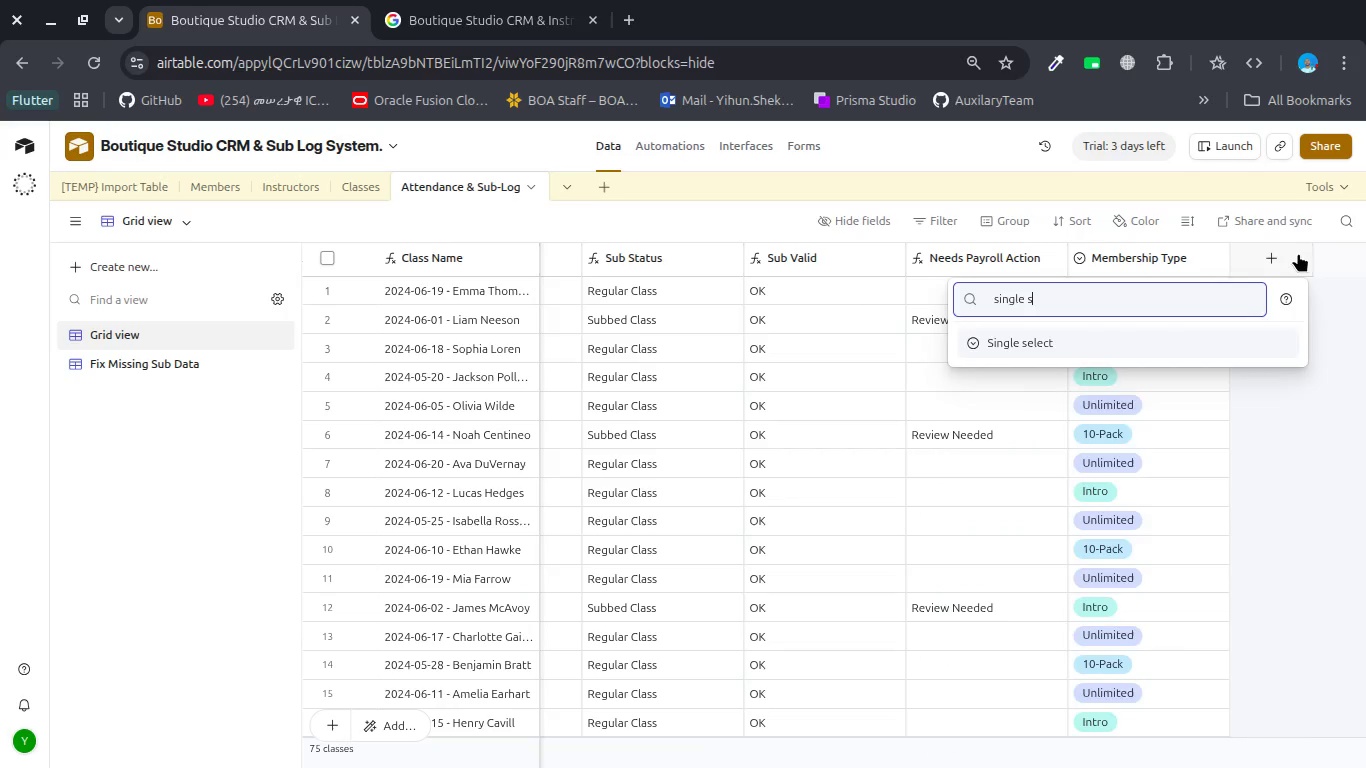 
key(Enter)
 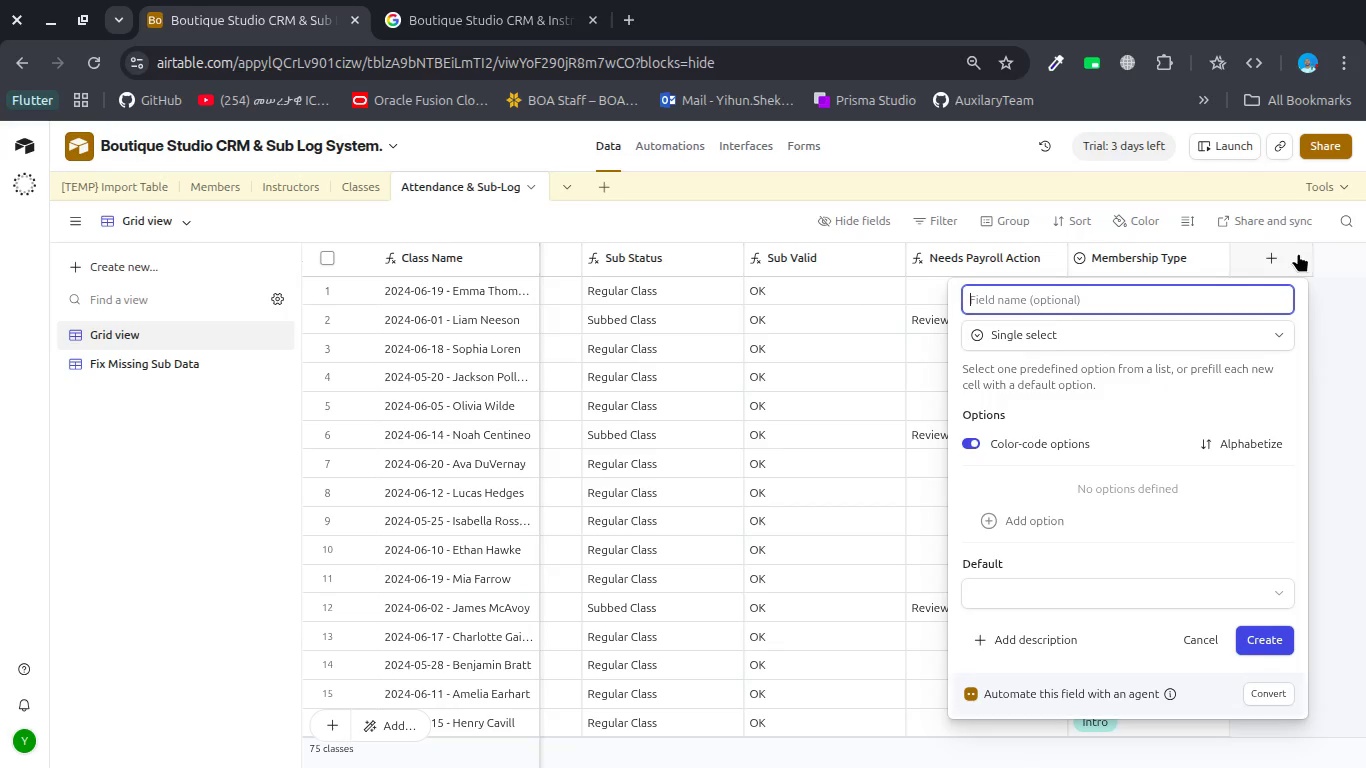 
type(Class Ty[e)
key(Backspace)
key(Backspace)
type(pe)
 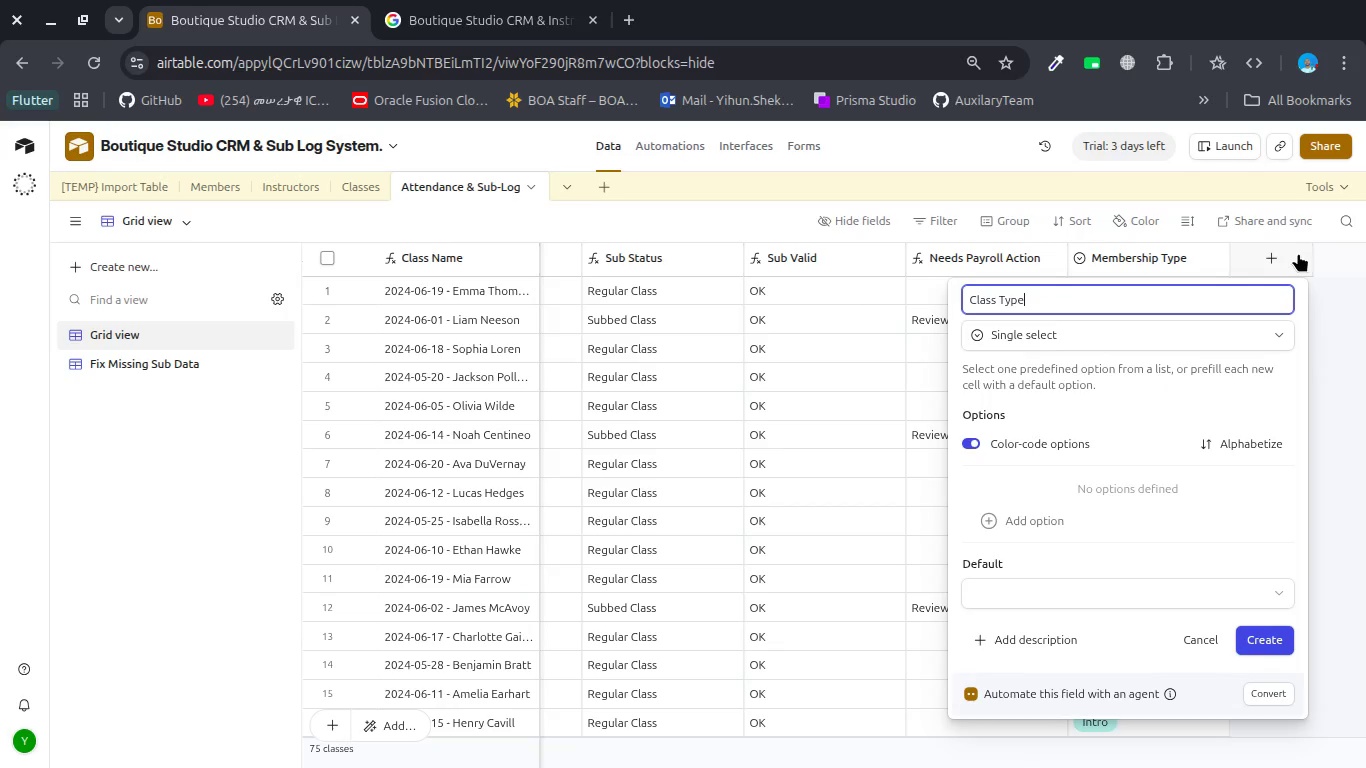 
key(Enter)
 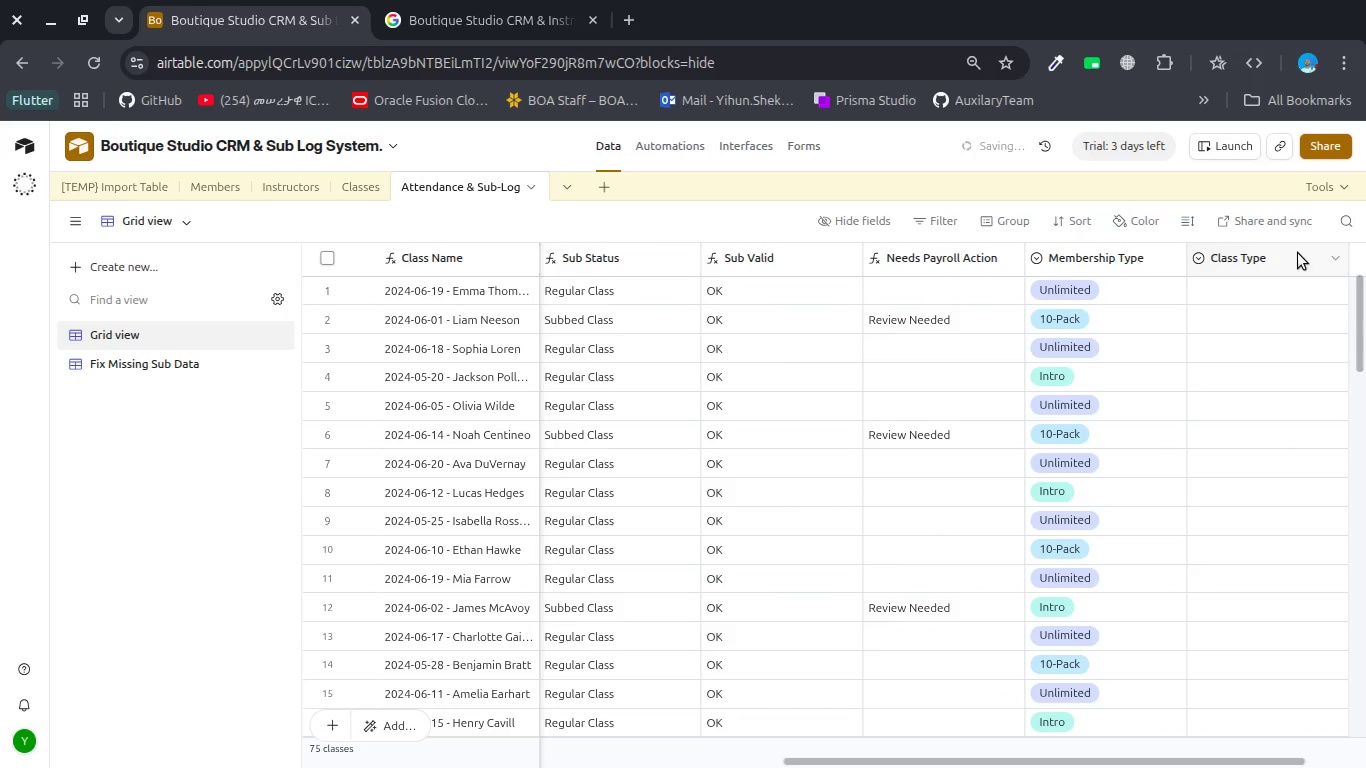 
left_click([1298, 253])
 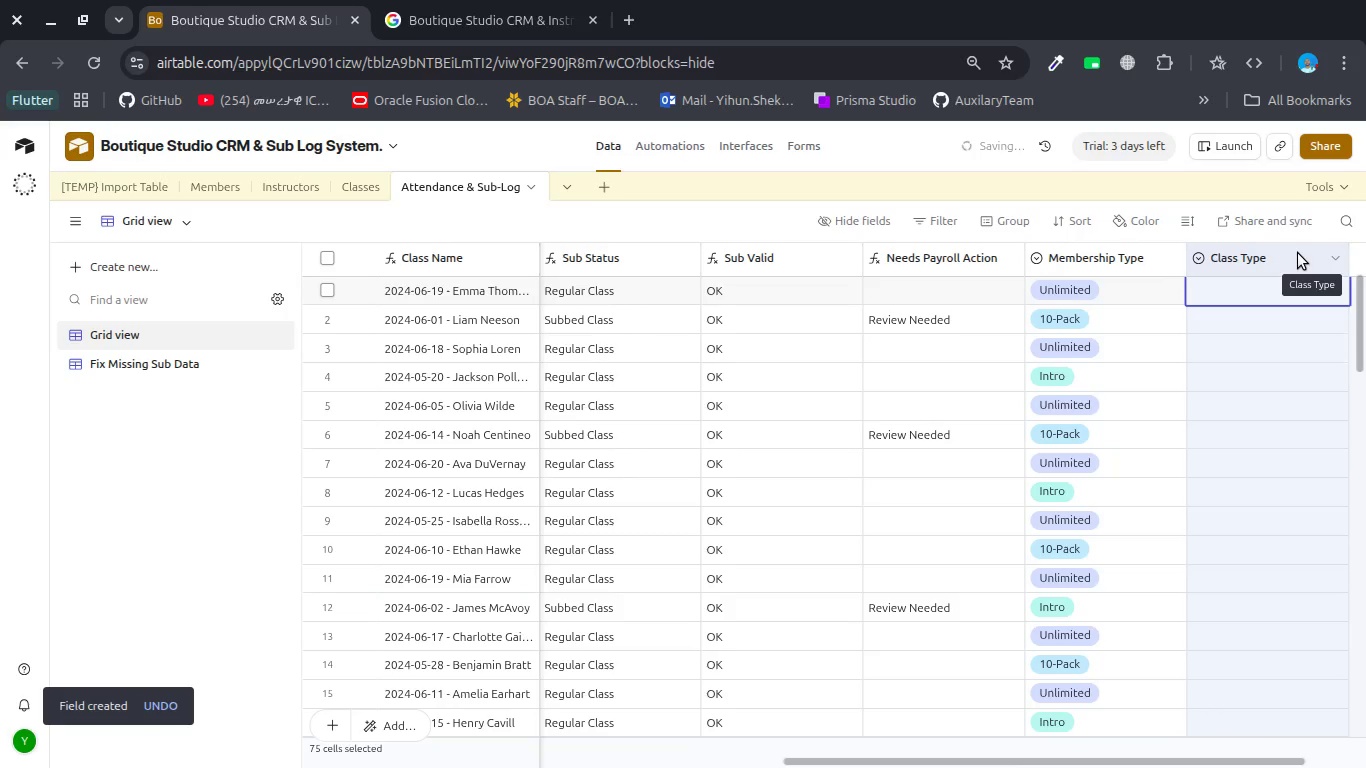 
key(Control+V)
 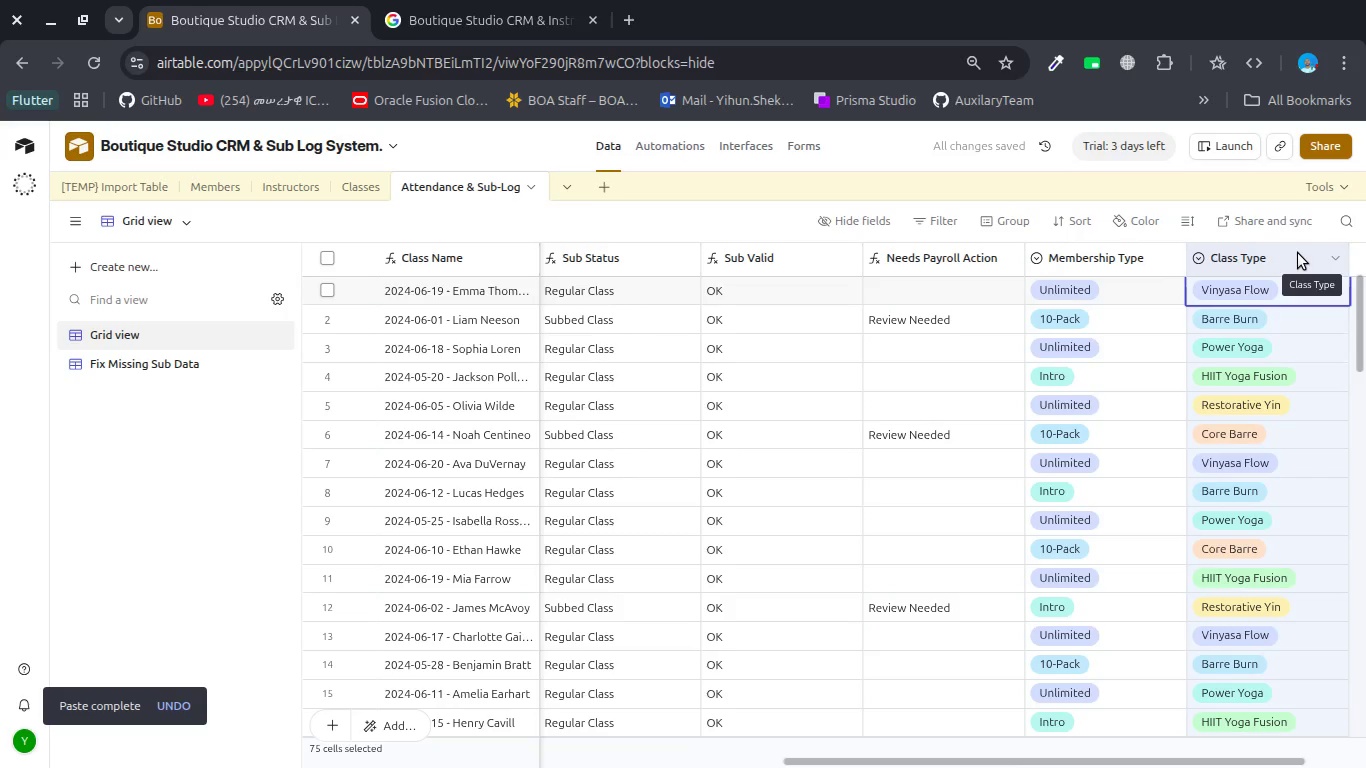 
wait(8.13)
 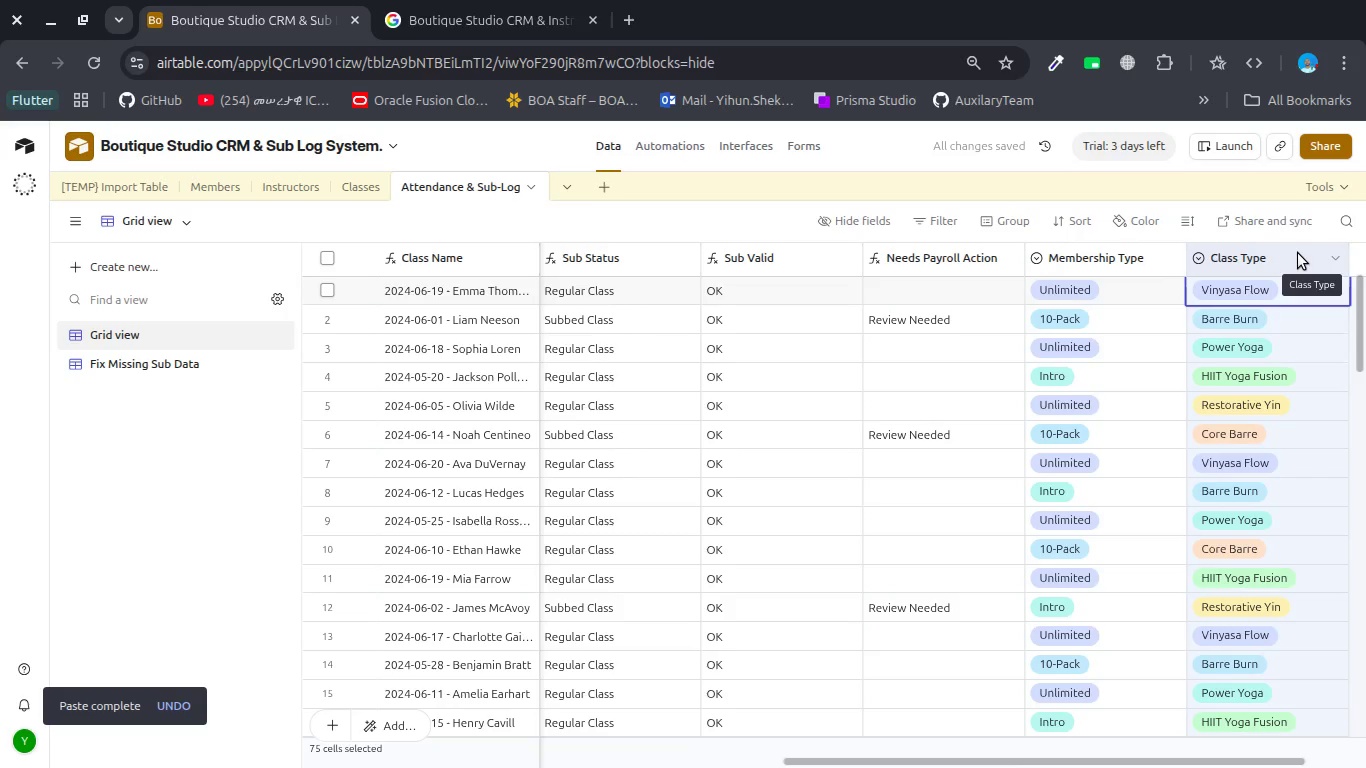 
right_click([1264, 266])
 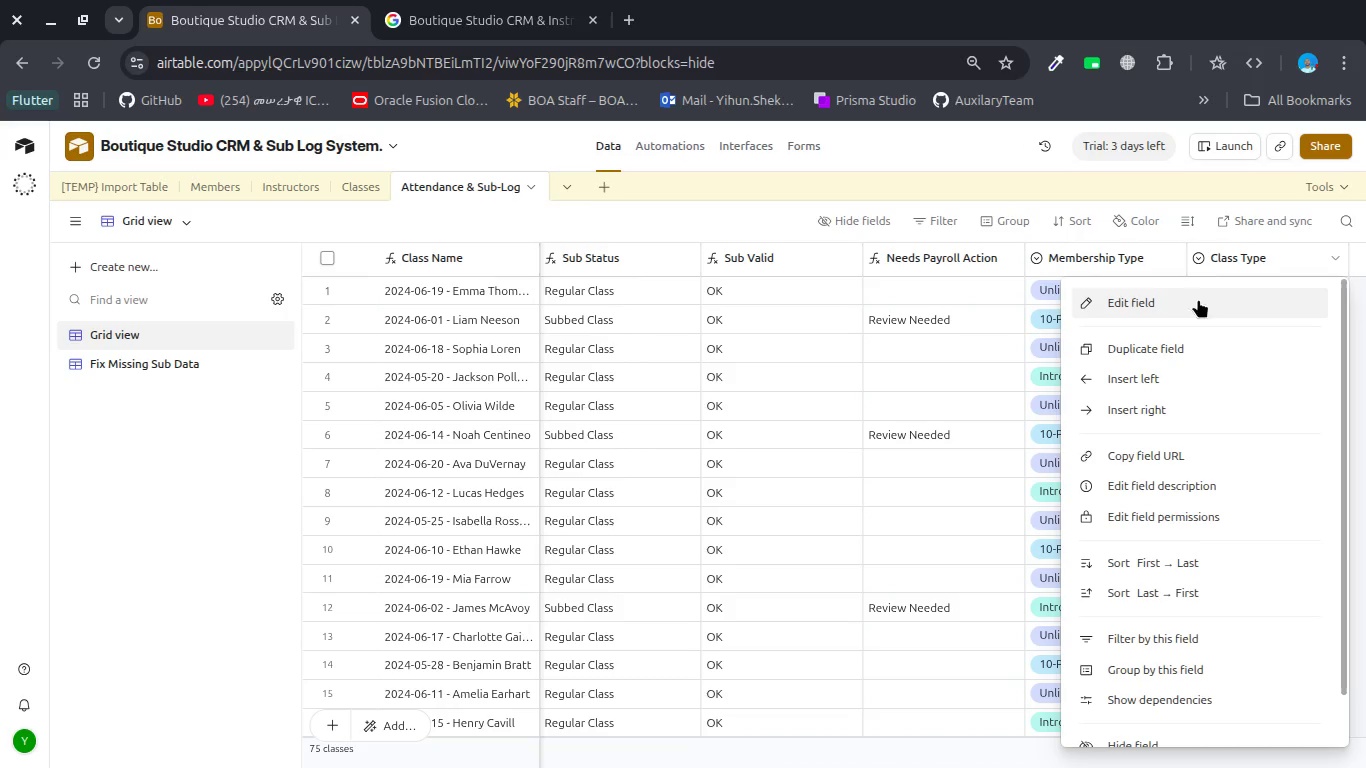 
left_click([1238, 257])
 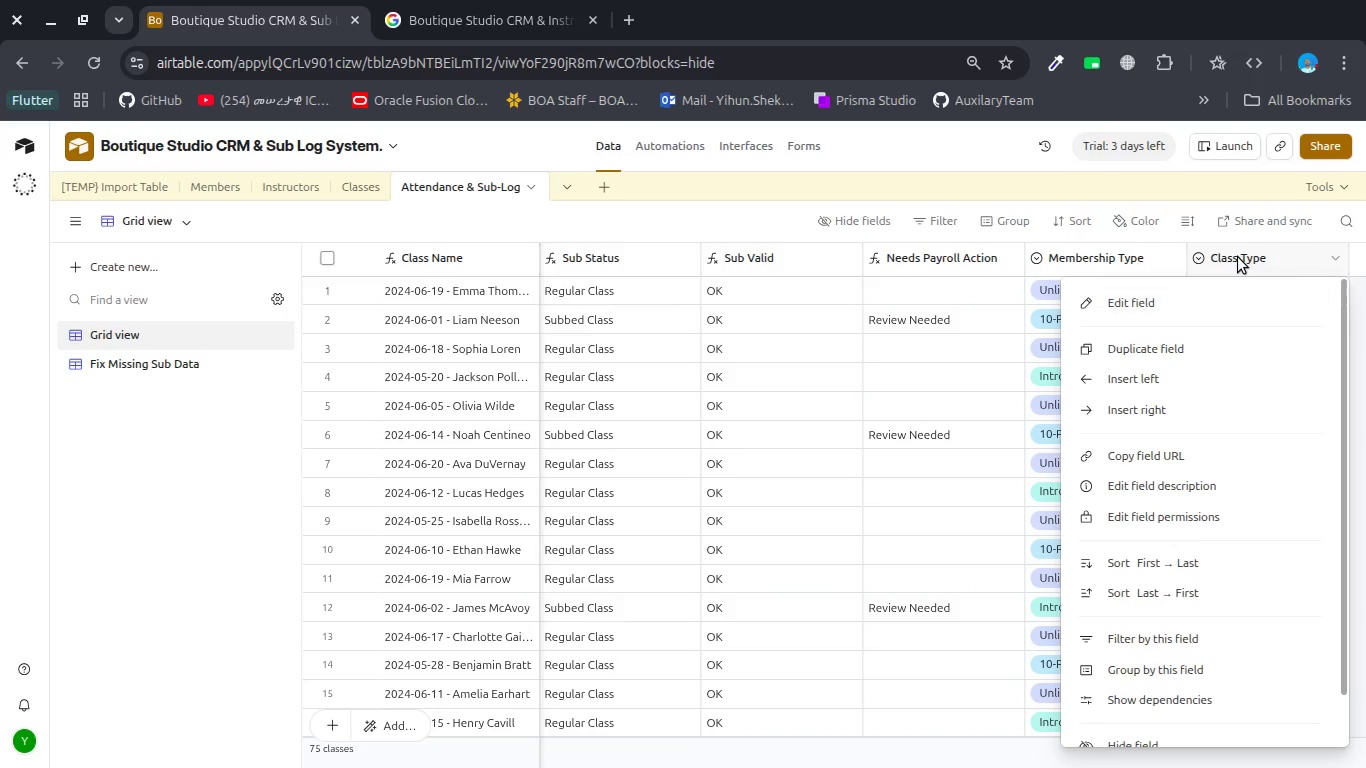 
double_click([1238, 257])
 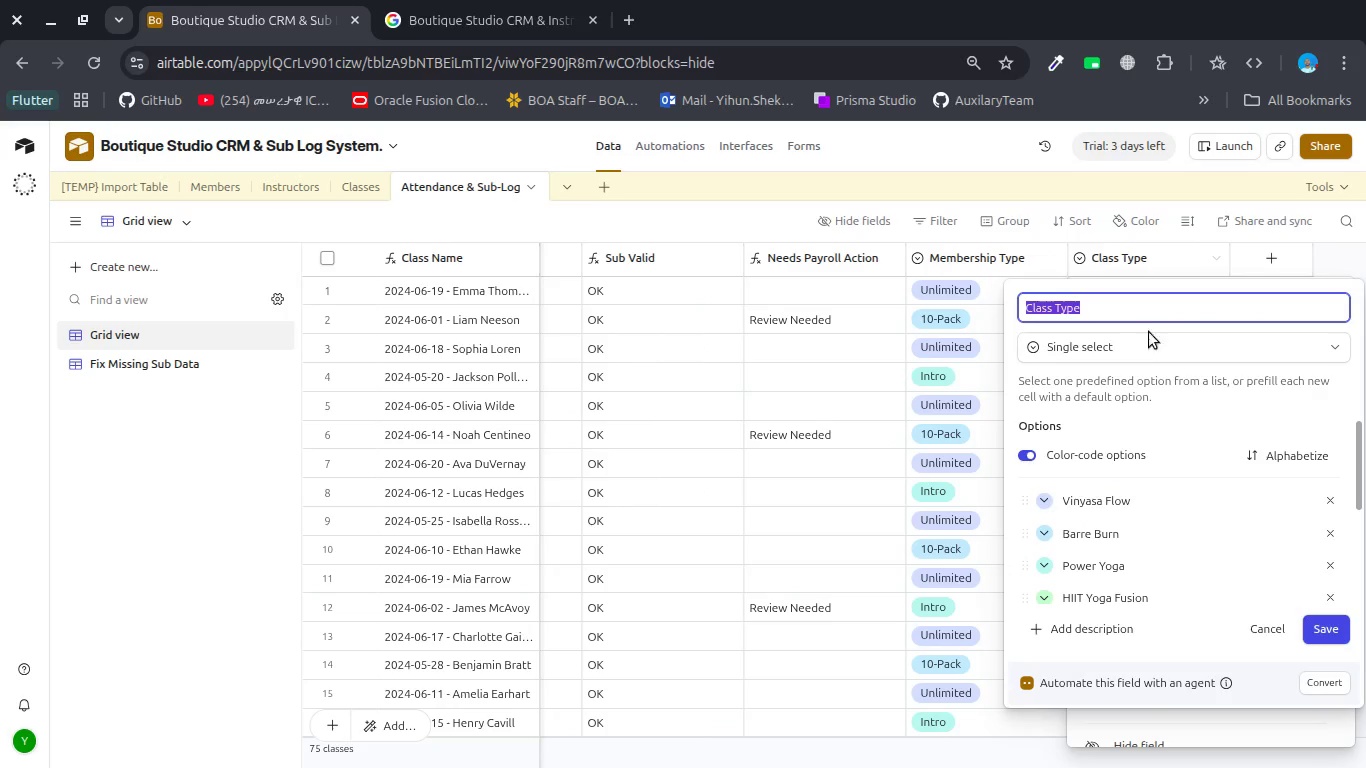 
left_click([1141, 344])
 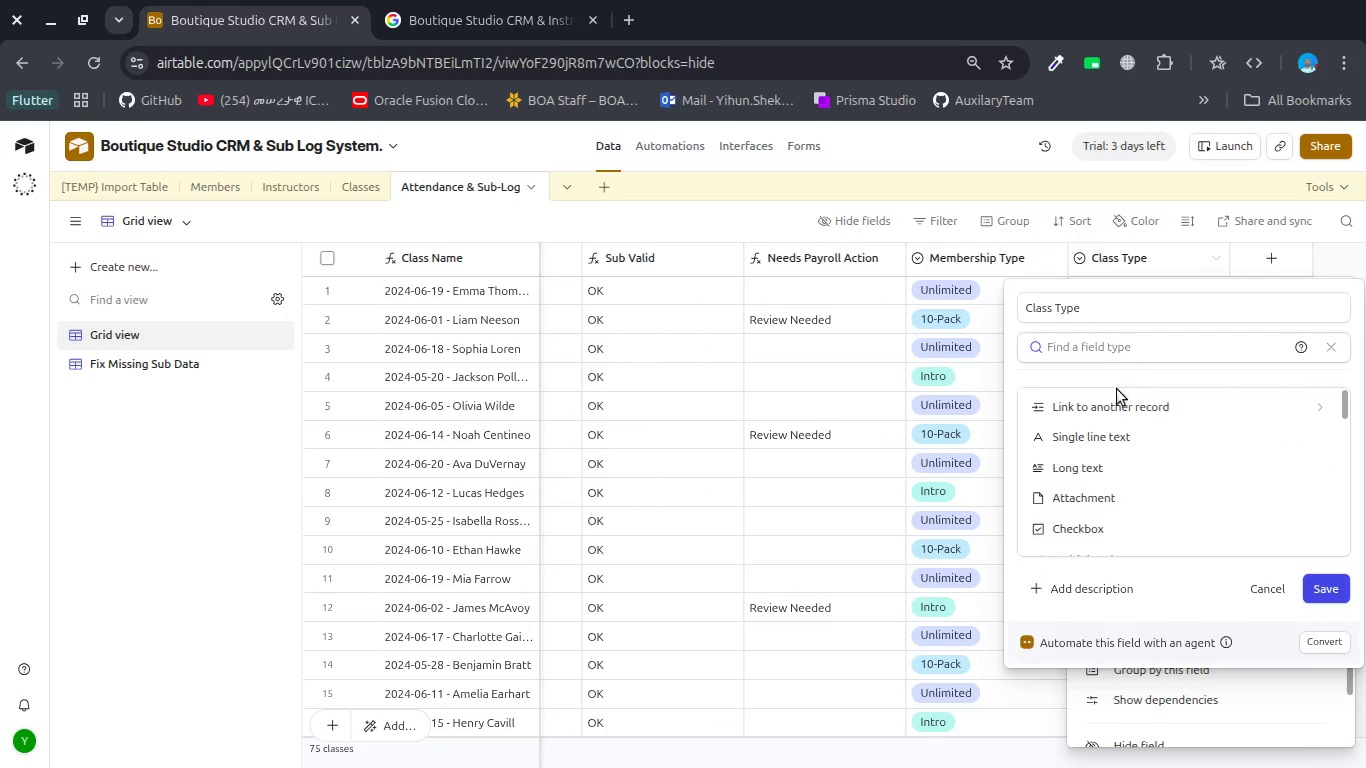 
left_click([1108, 402])
 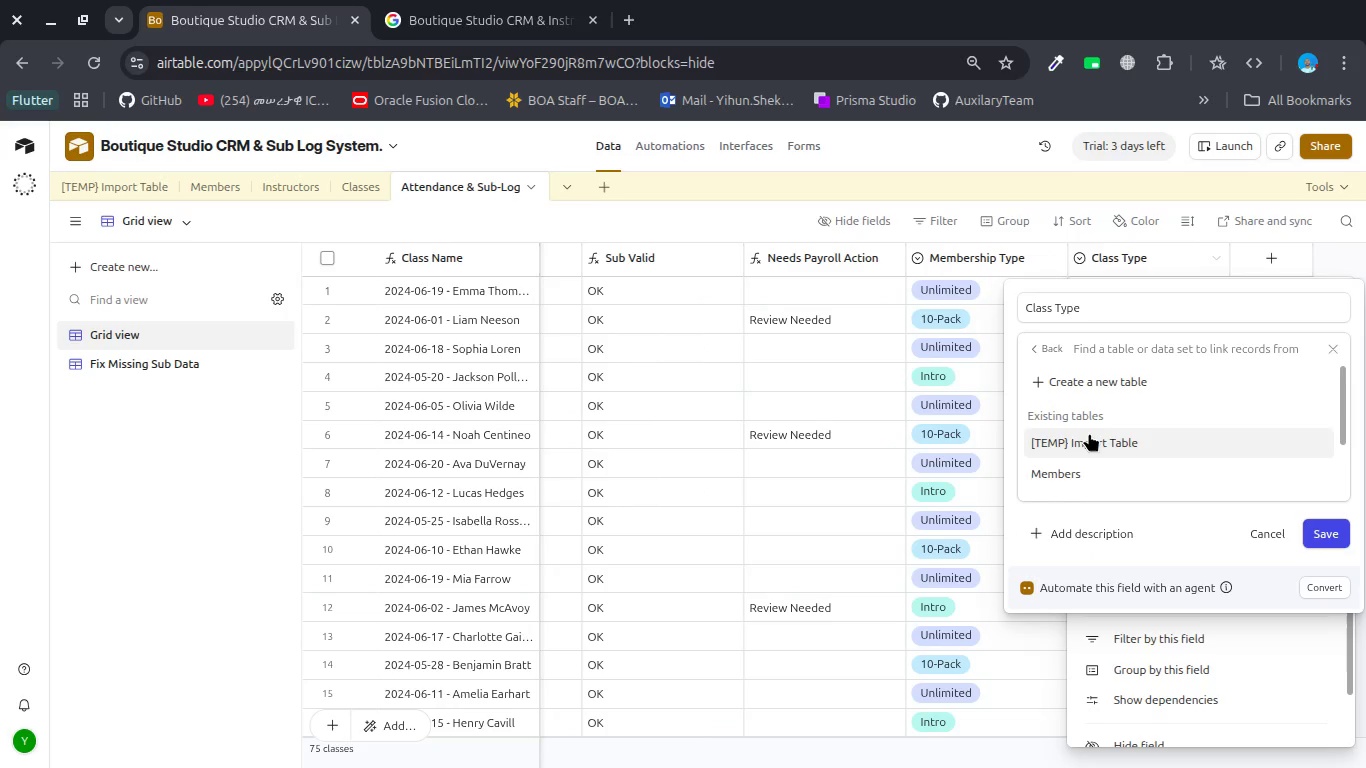 
left_click([1073, 454])
 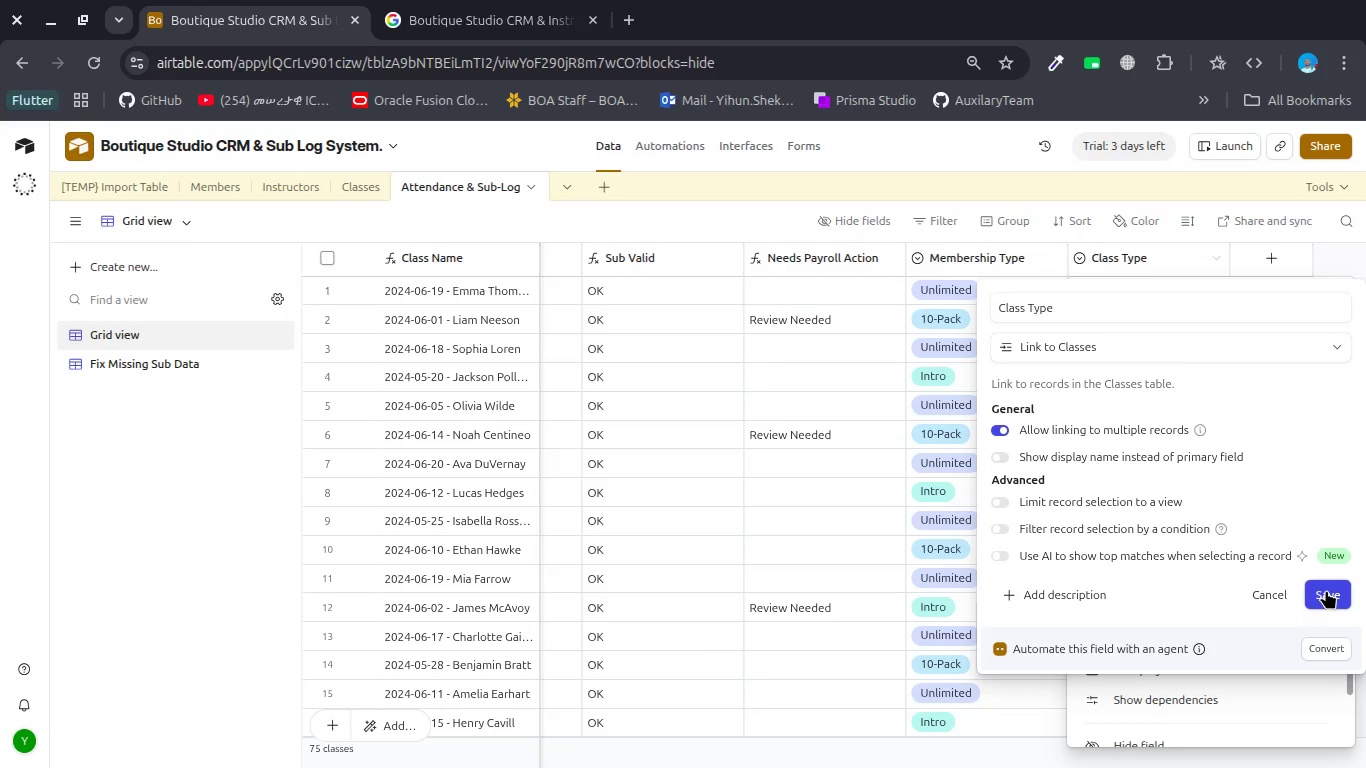 
scroll: coordinate [1089, 433], scroll_direction: down, amount: 1.0
 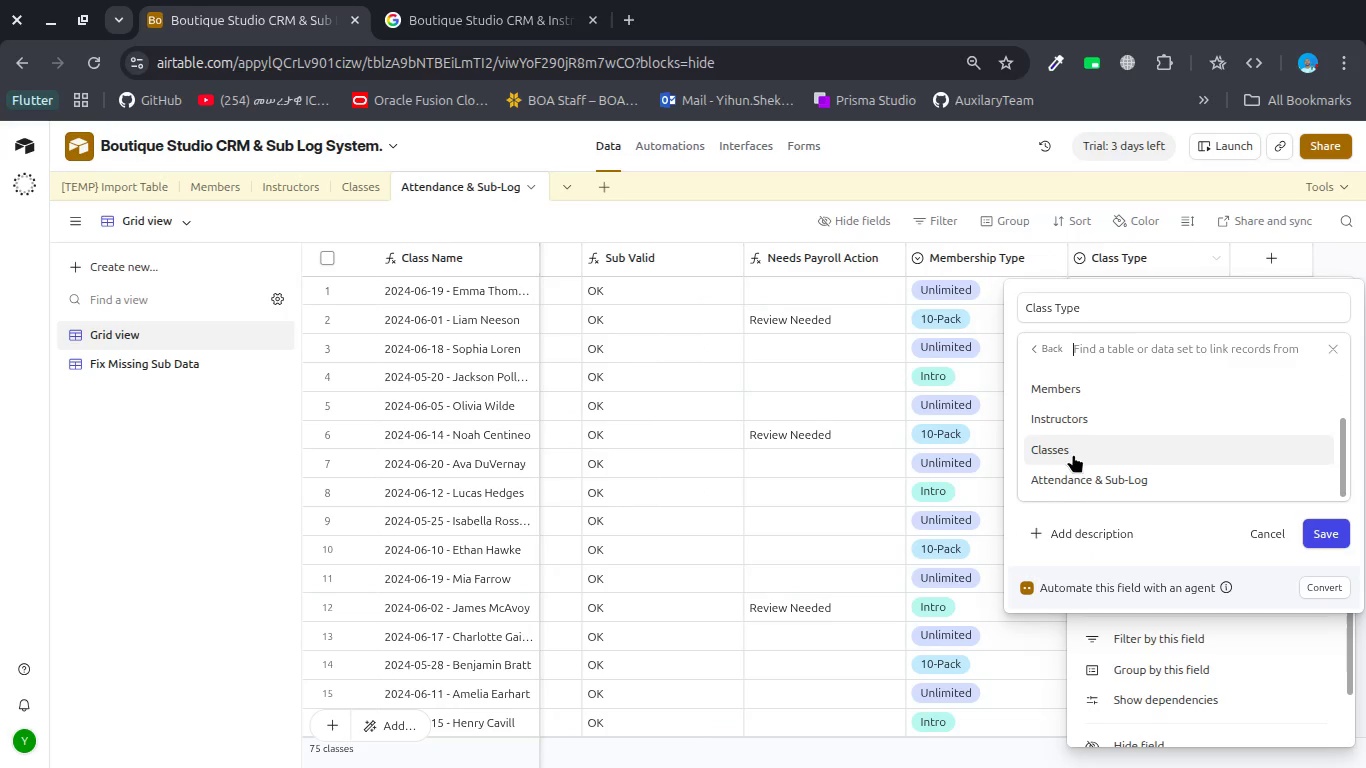 
wait(59.07)
 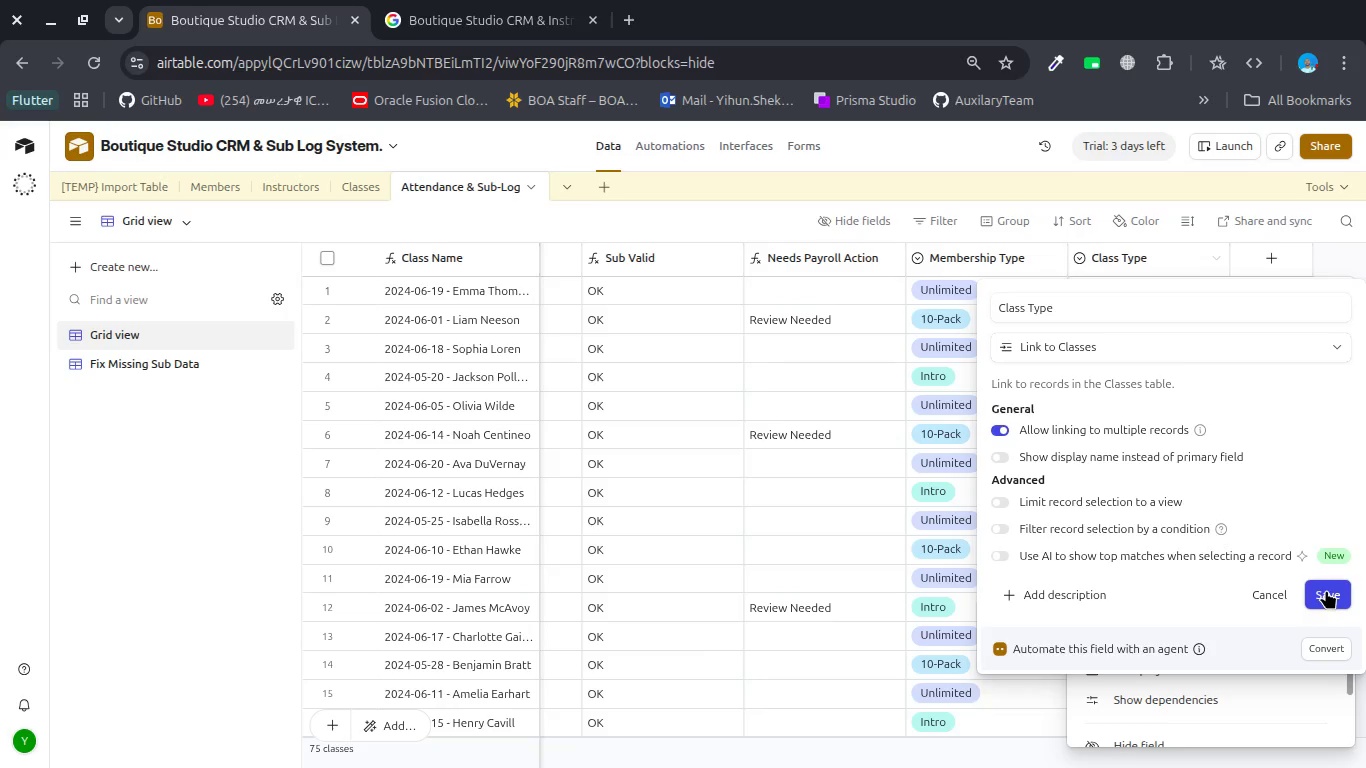 
left_click([1113, 432])
 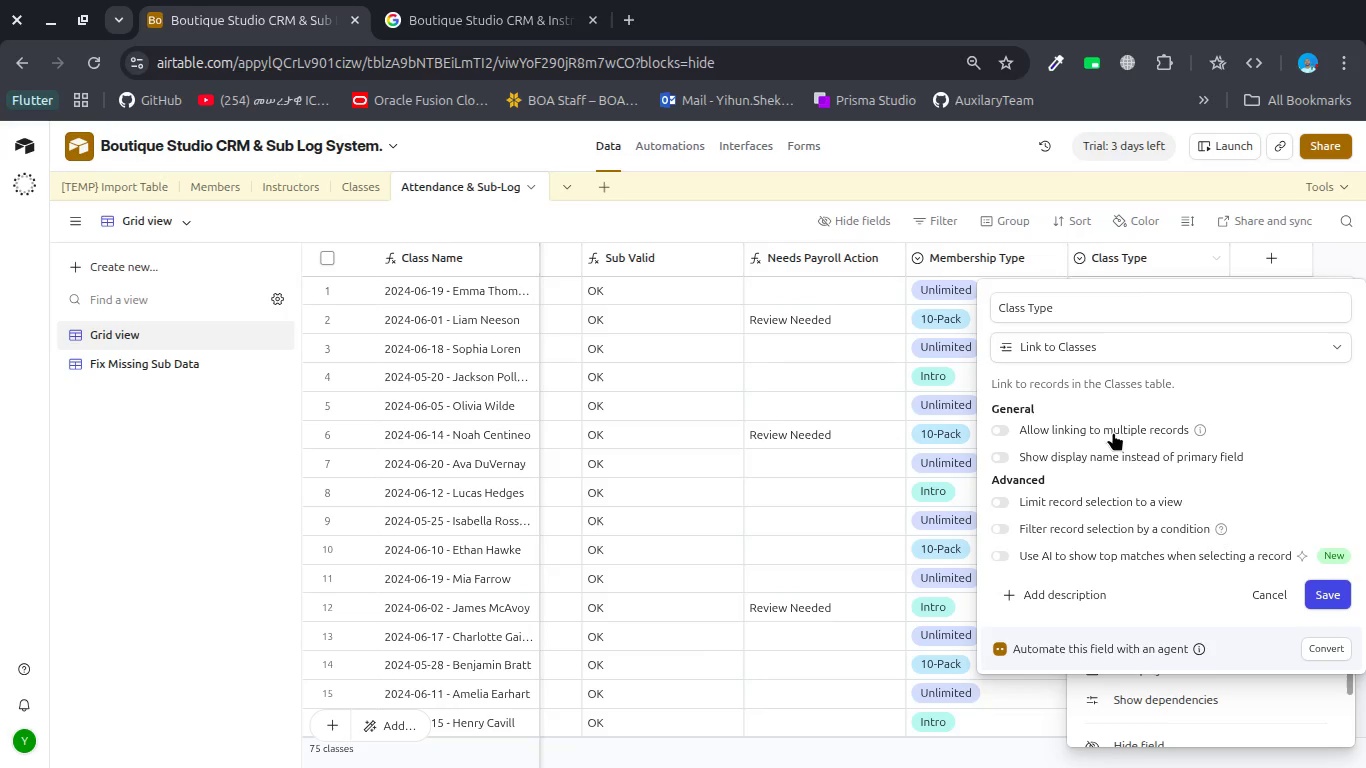 
wait(22.48)
 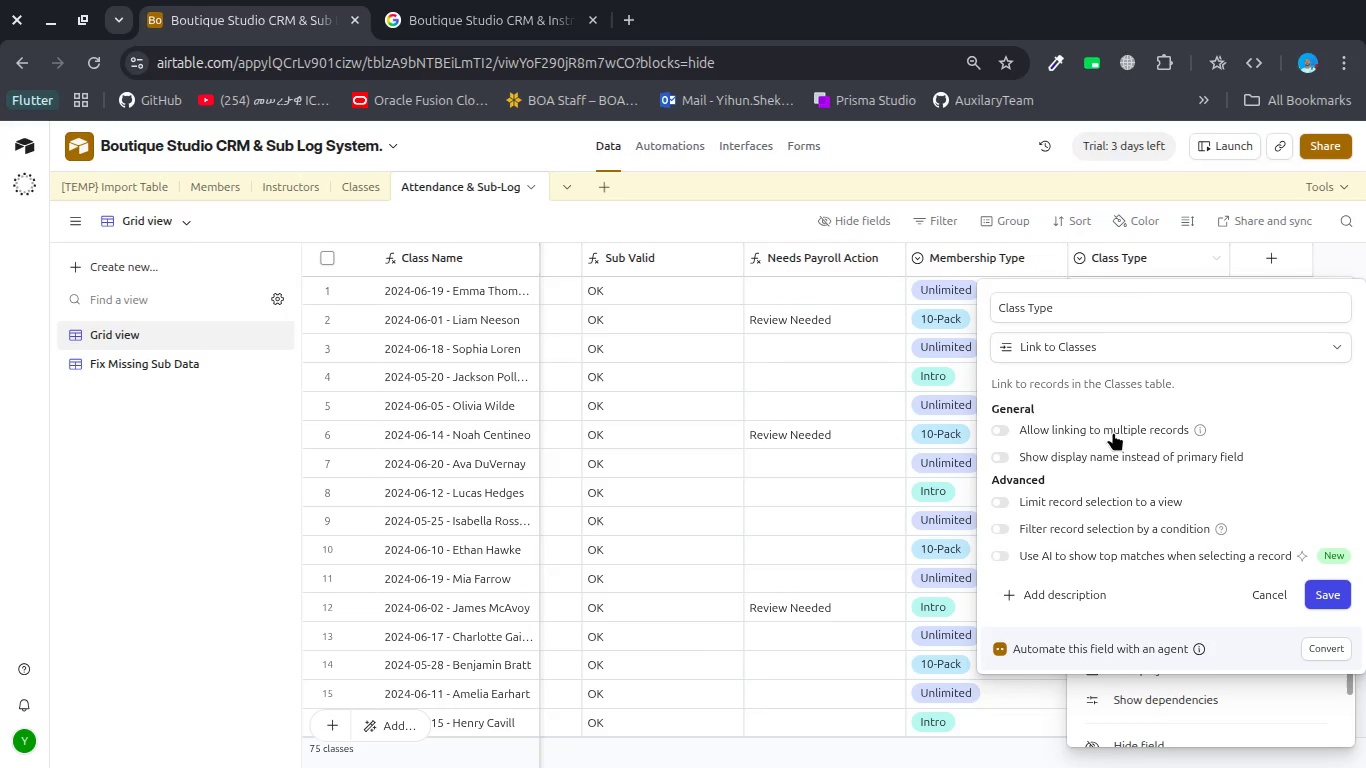 
left_click([1324, 591])
 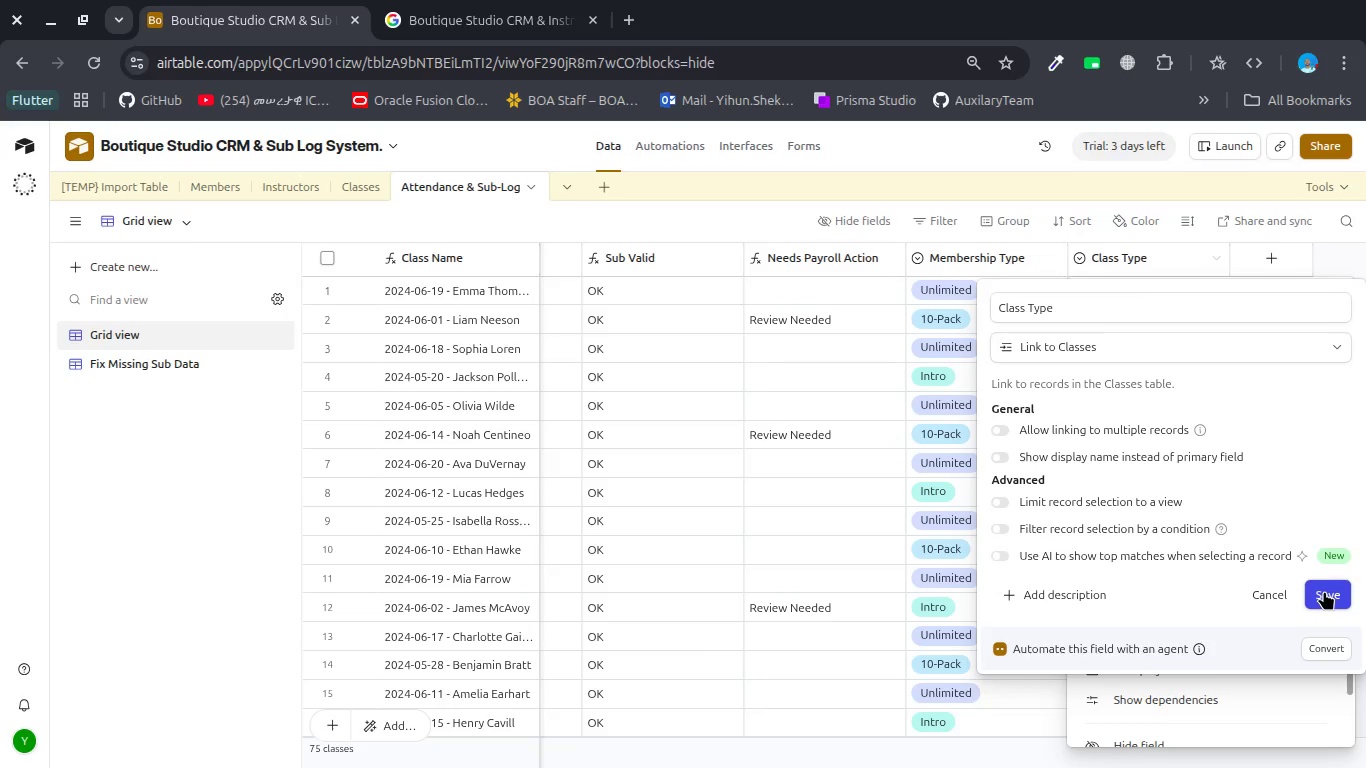 
mouse_move([1295, 589])
 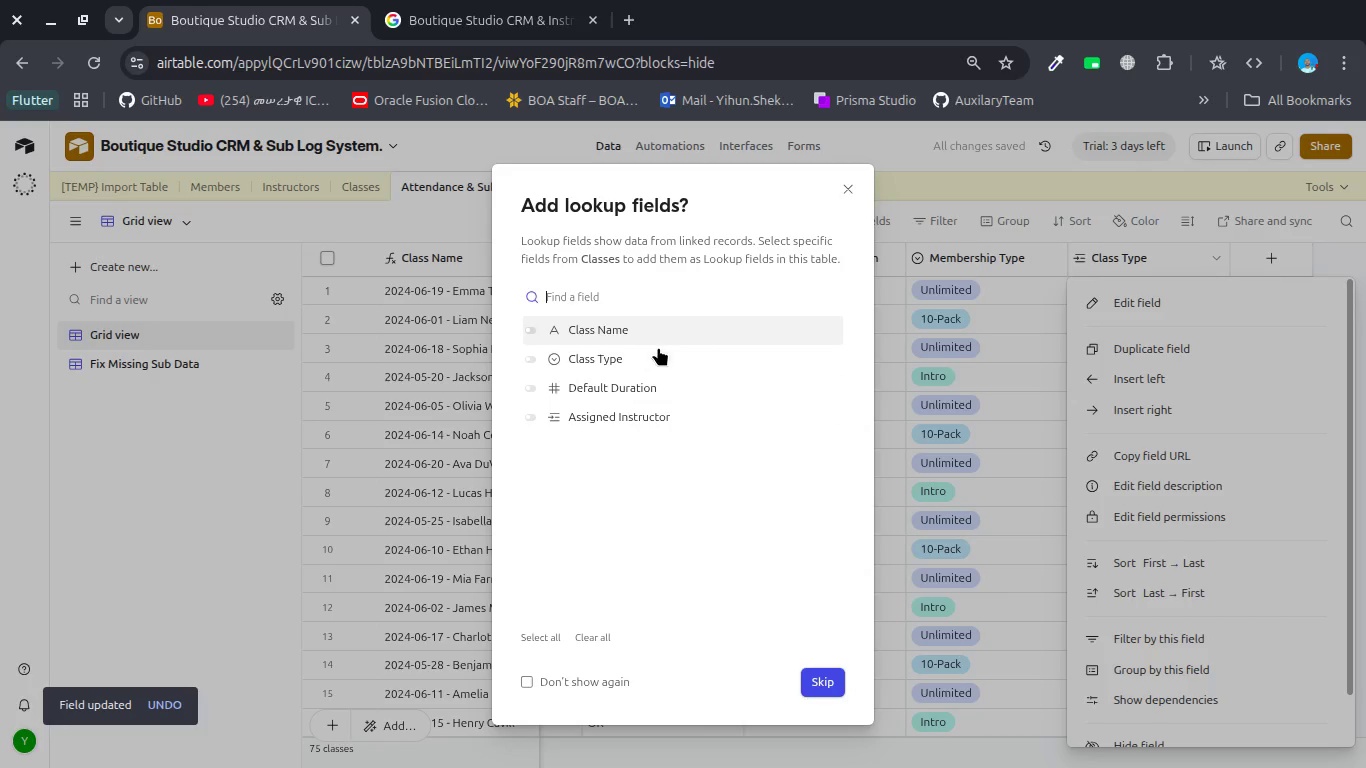 
left_click([658, 354])
 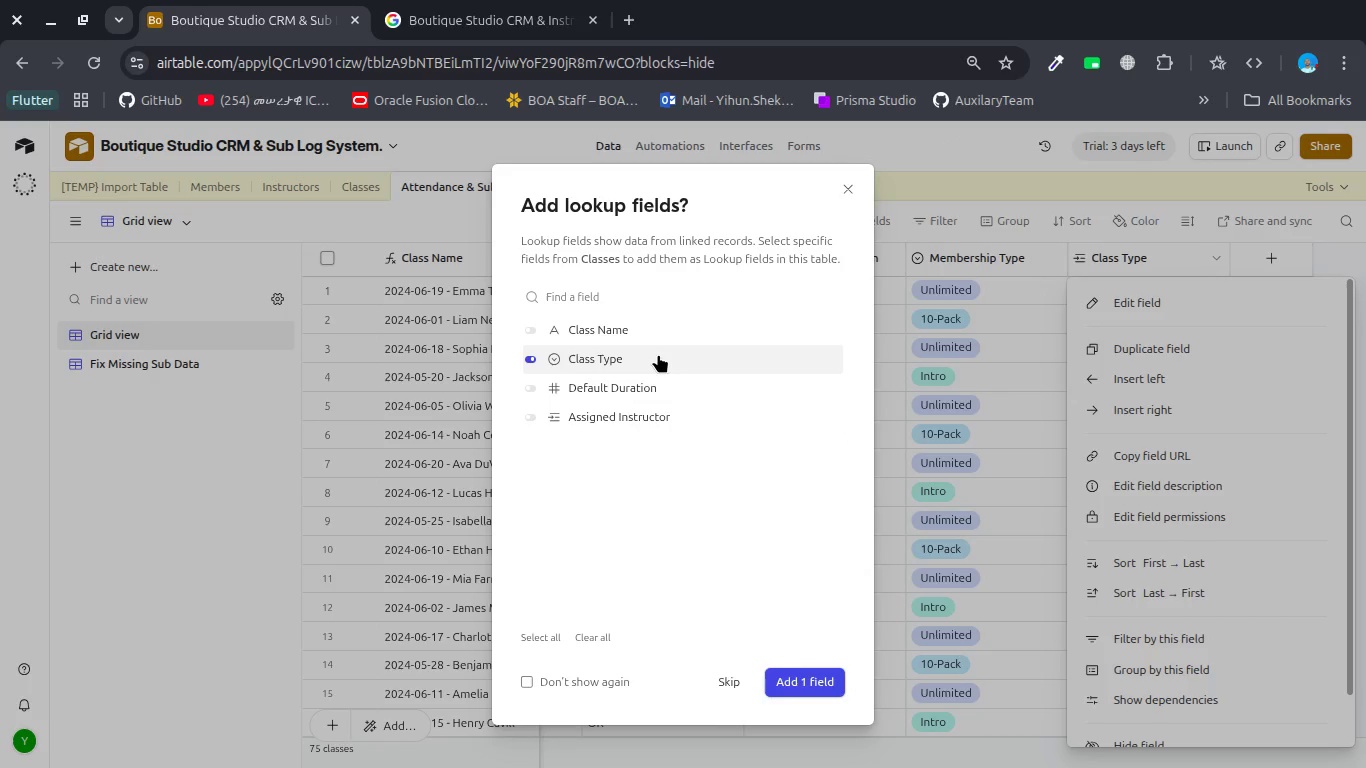 
wait(6.92)
 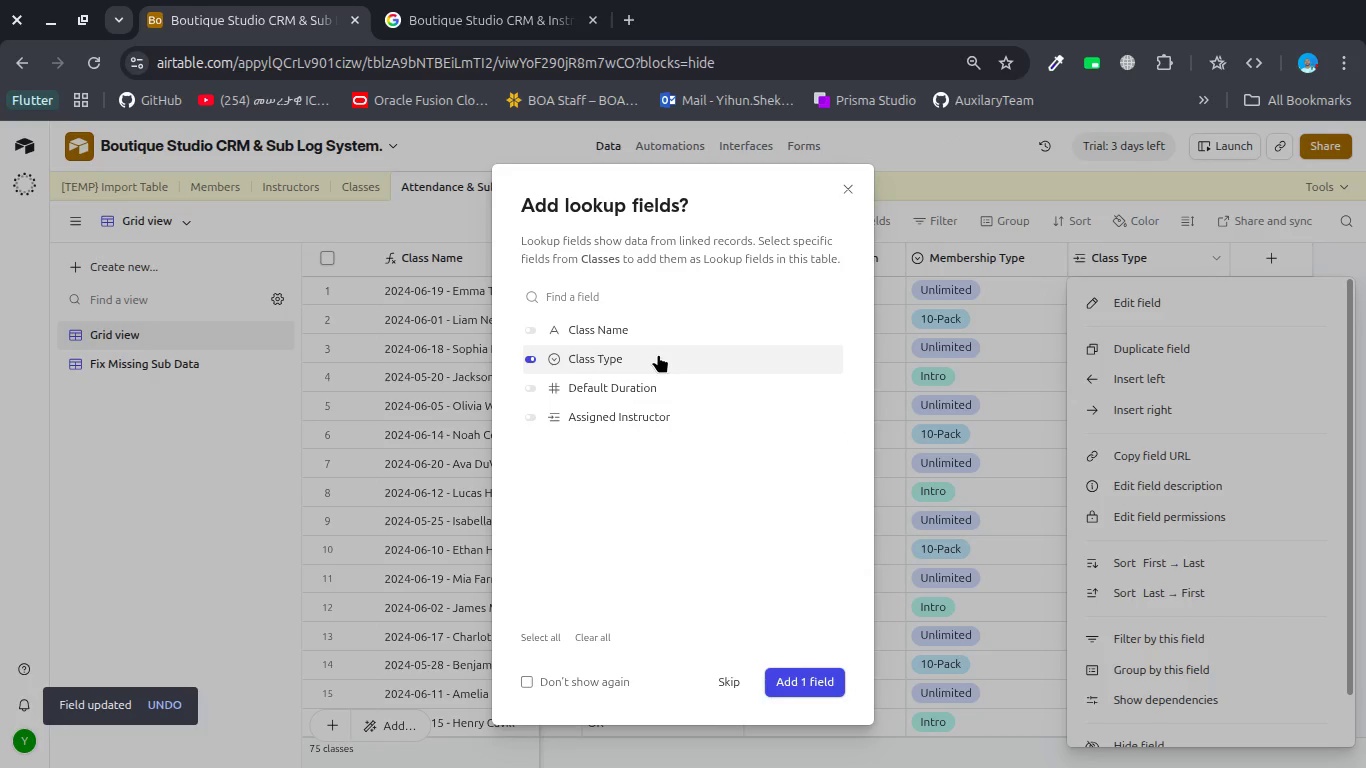 
left_click([629, 393])
 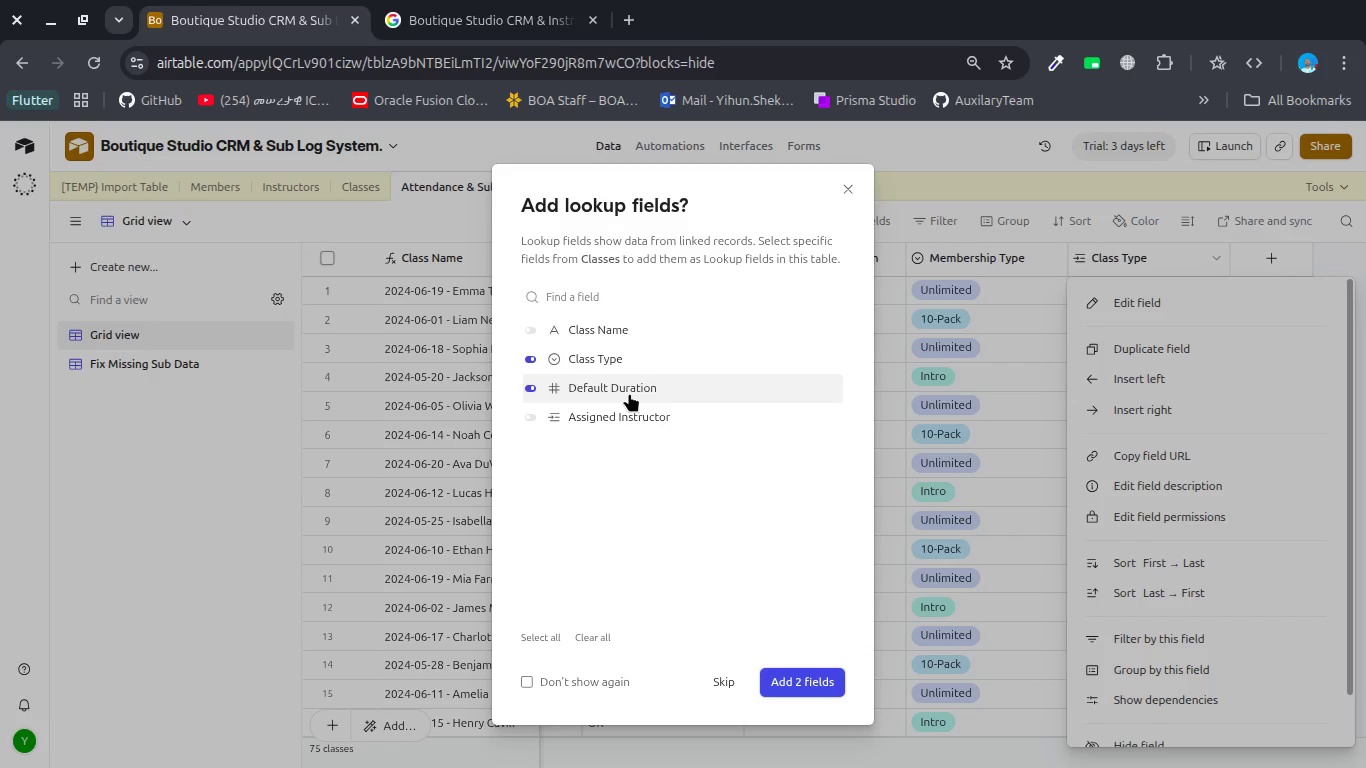 
wait(11.61)
 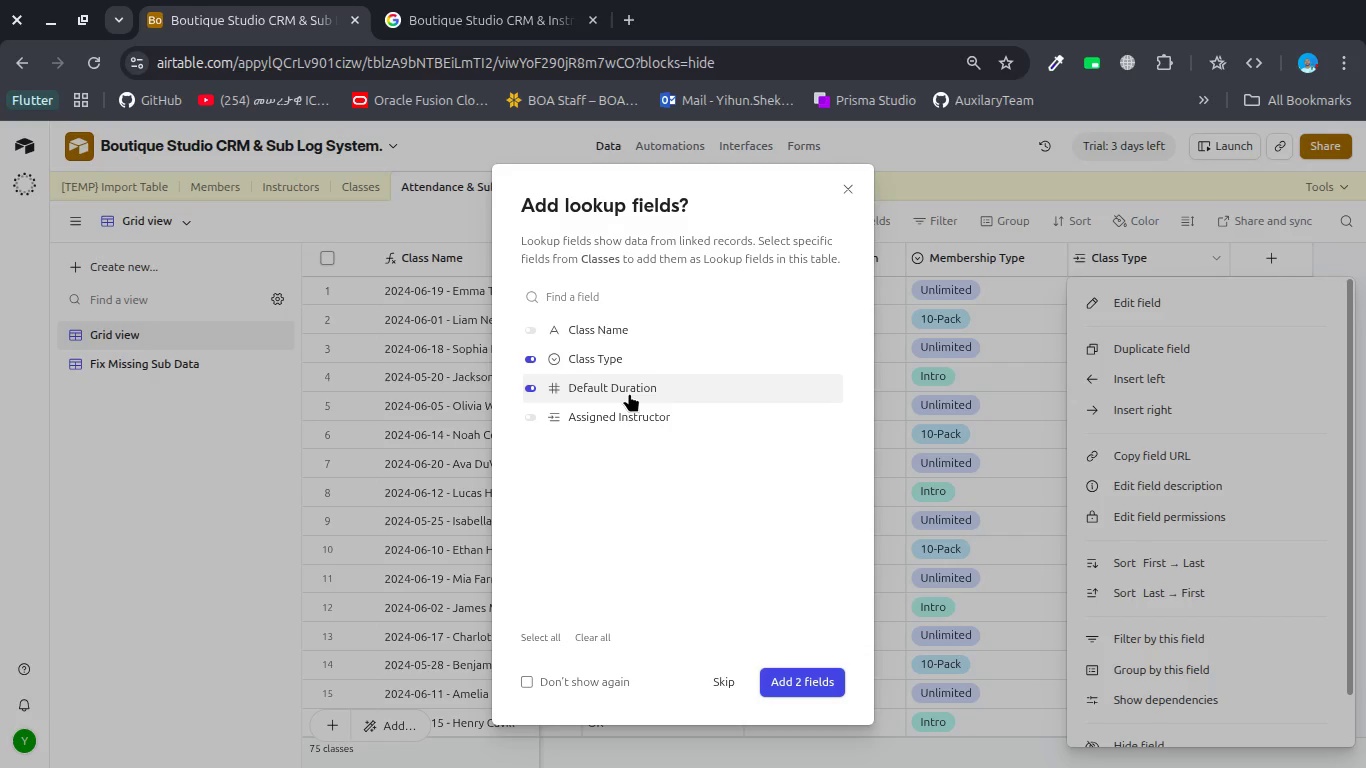 
left_click([779, 667])
 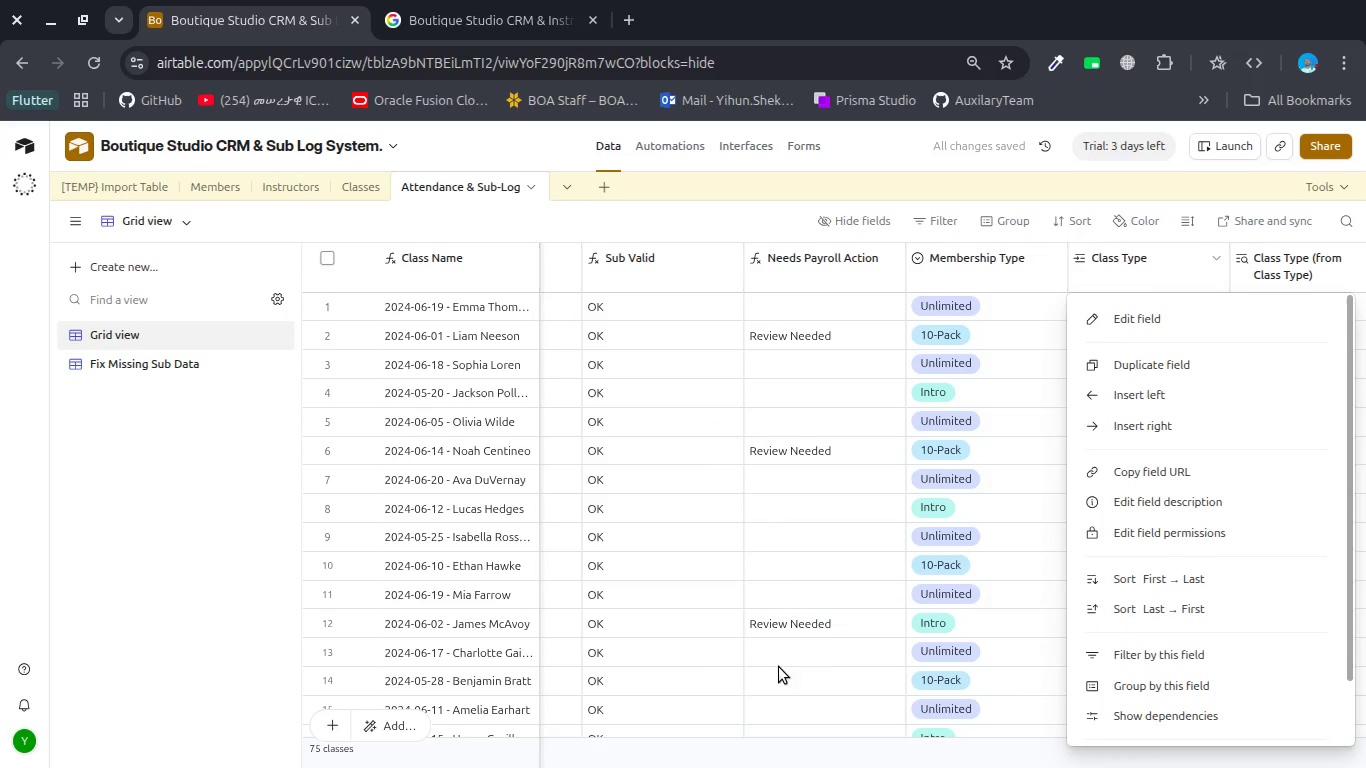 
left_click([1251, 491])
 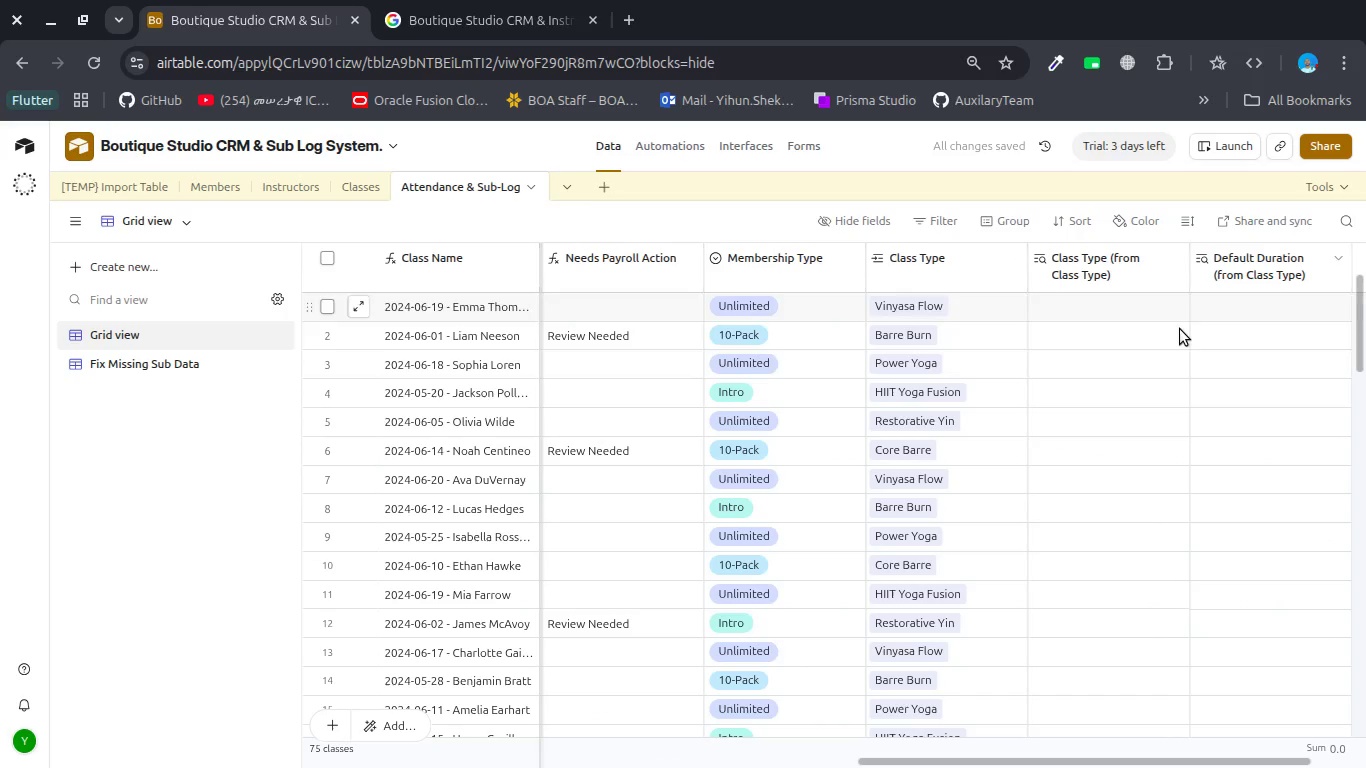 
scroll: coordinate [929, 570], scroll_direction: down, amount: 7.0
 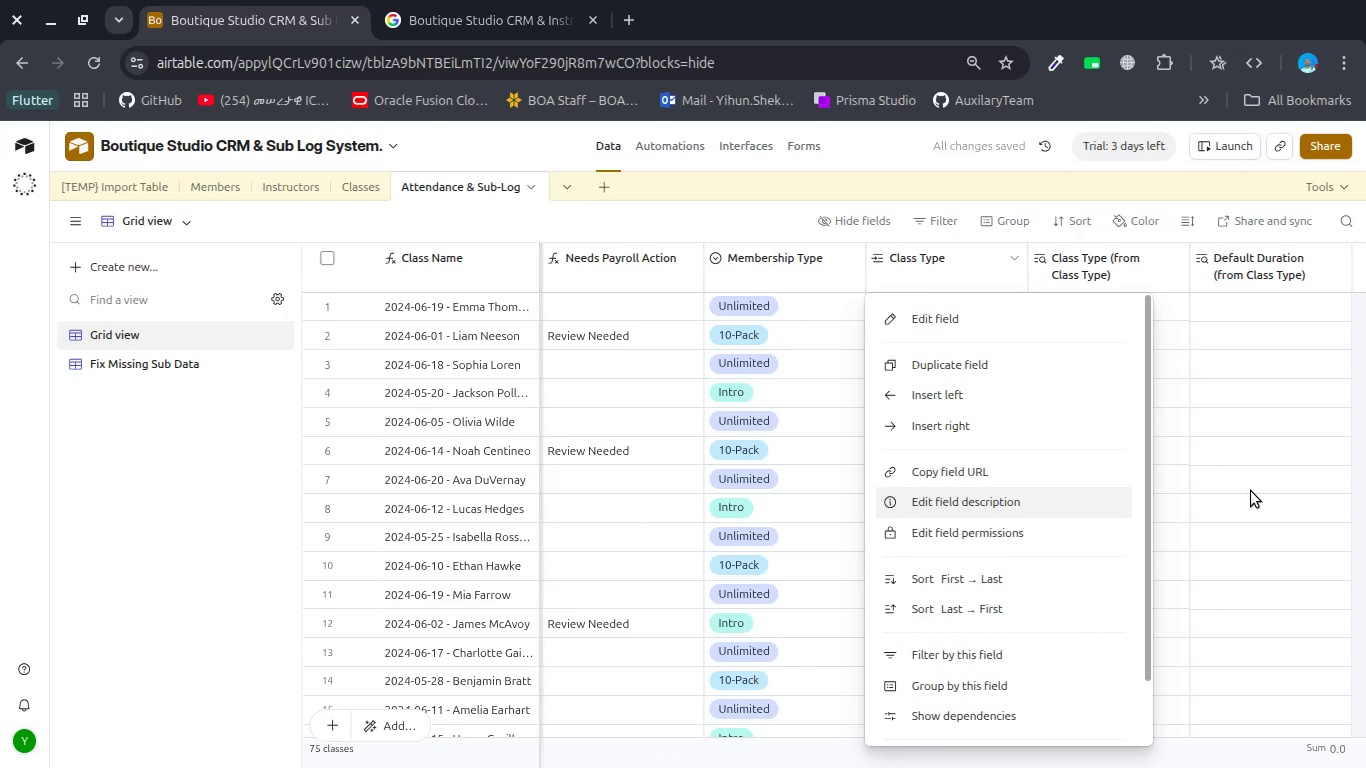 
right_click([1136, 257])
 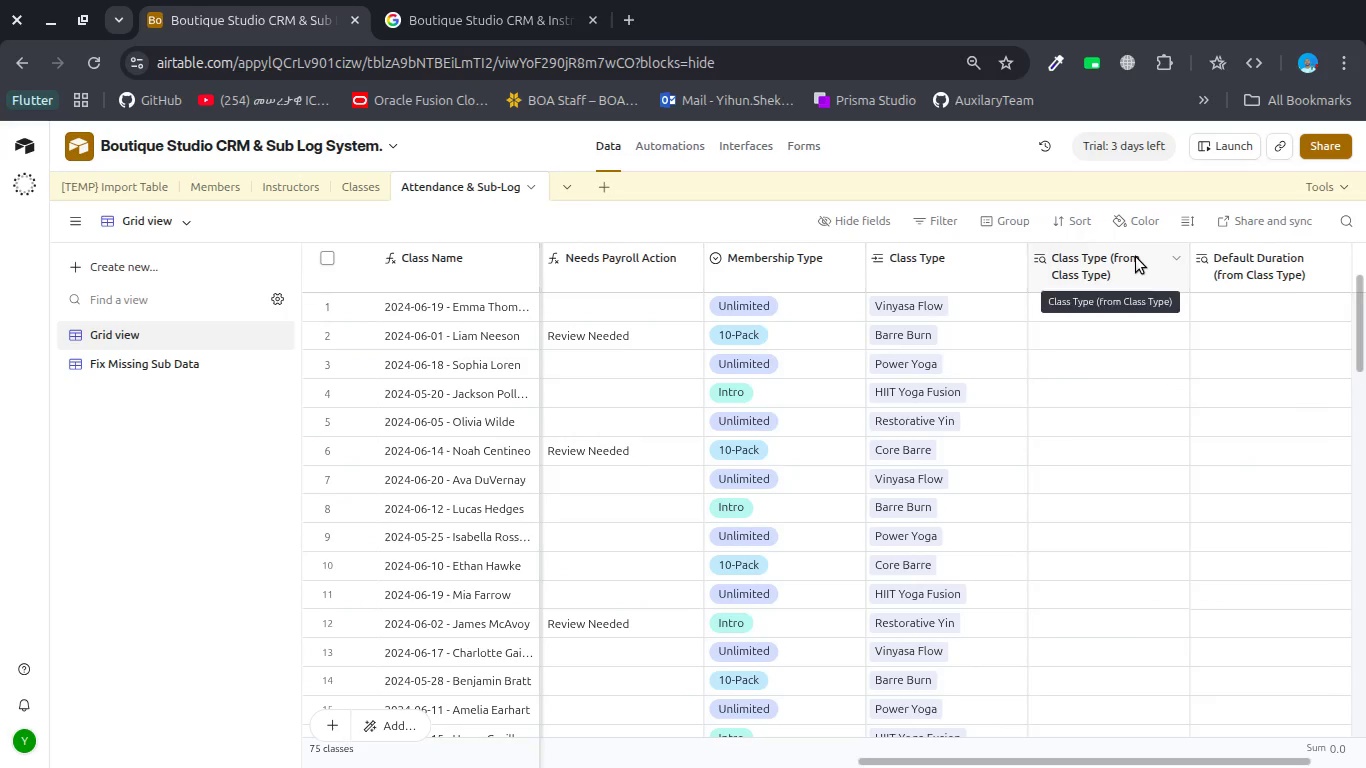 
scroll: coordinate [1158, 365], scroll_direction: up, amount: 5.0
 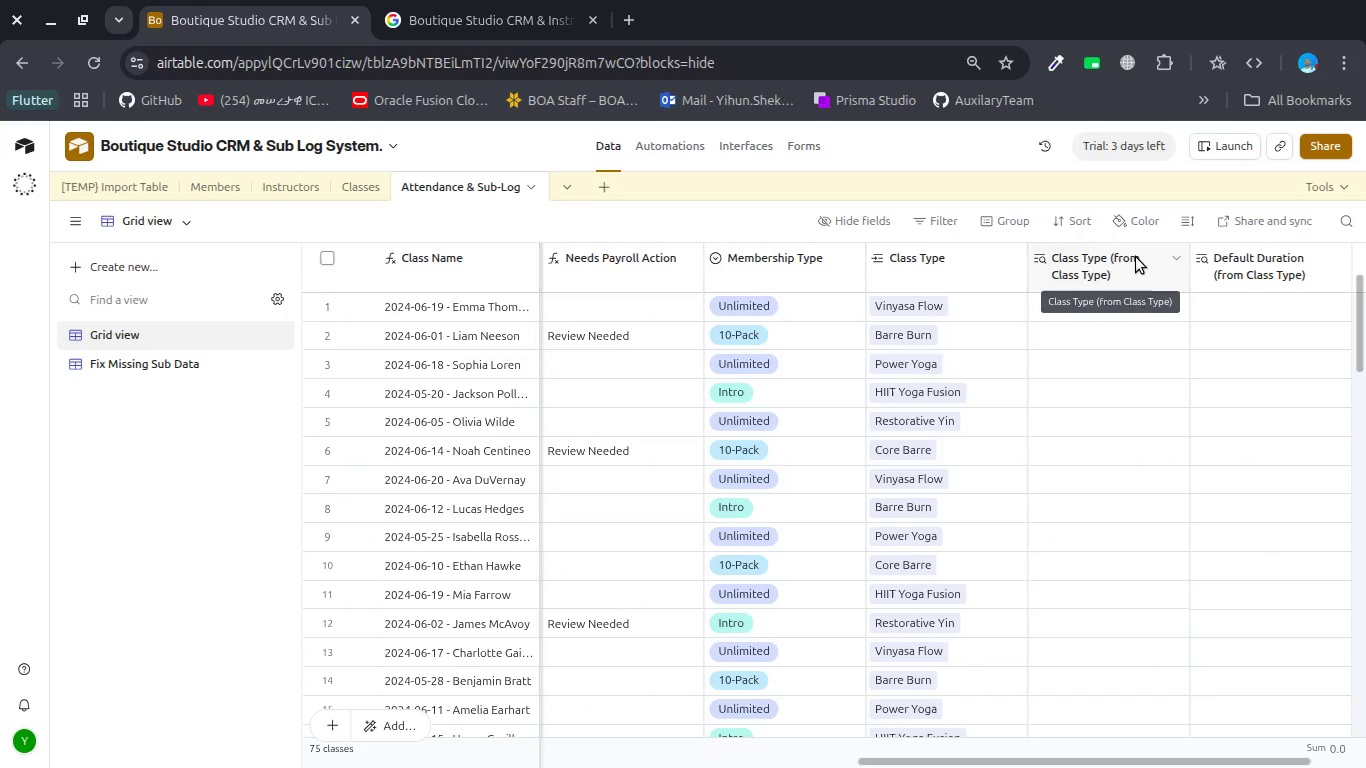 
mouse_move([1134, 288])
 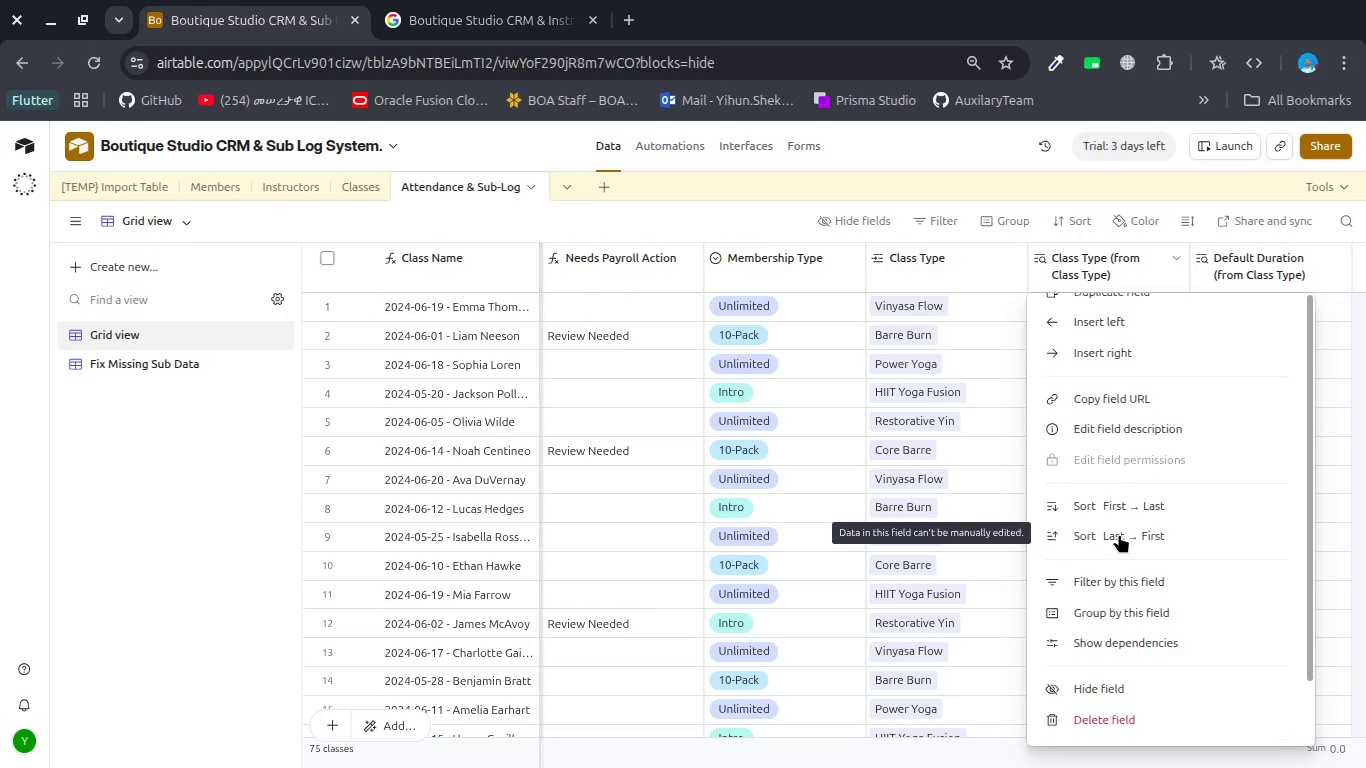 
scroll: coordinate [1119, 534], scroll_direction: down, amount: 6.0
 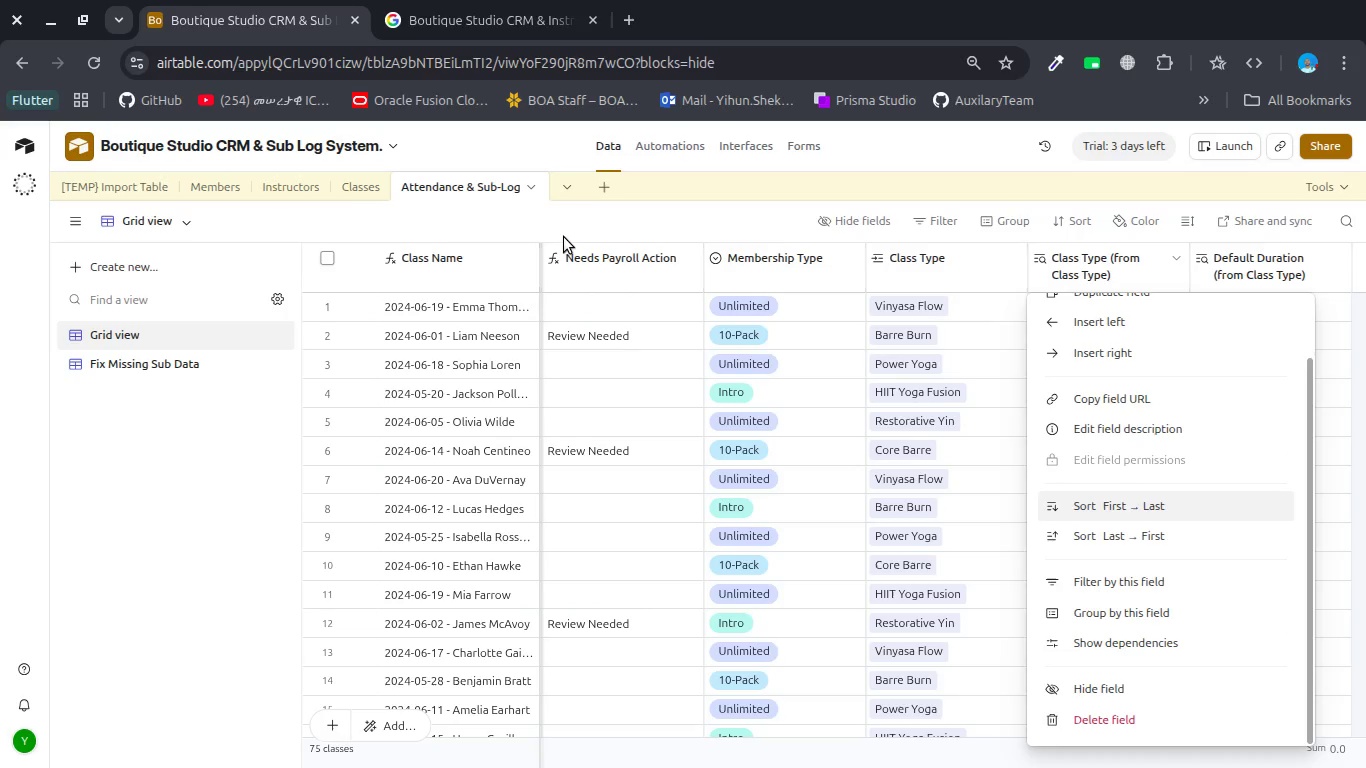 
left_click([356, 189])
 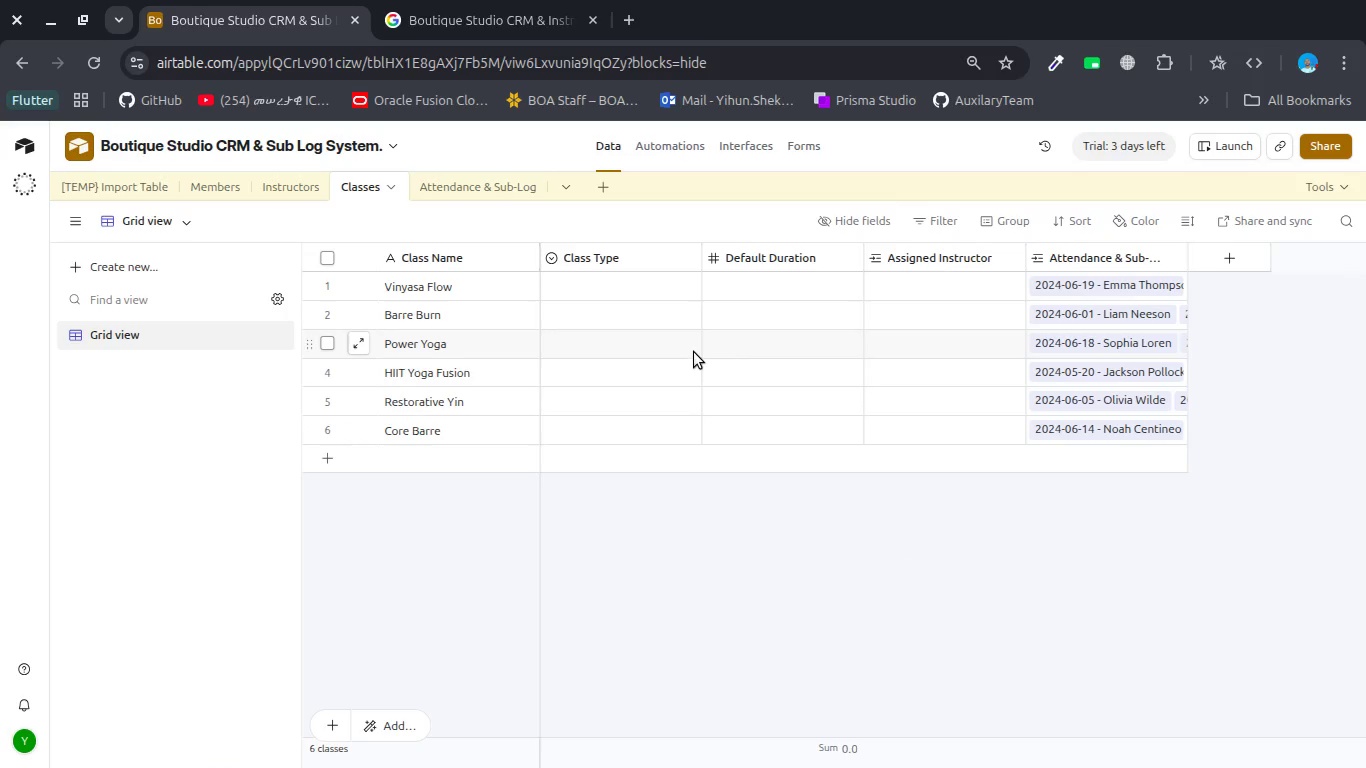 
scroll: coordinate [694, 352], scroll_direction: up, amount: 1.0
 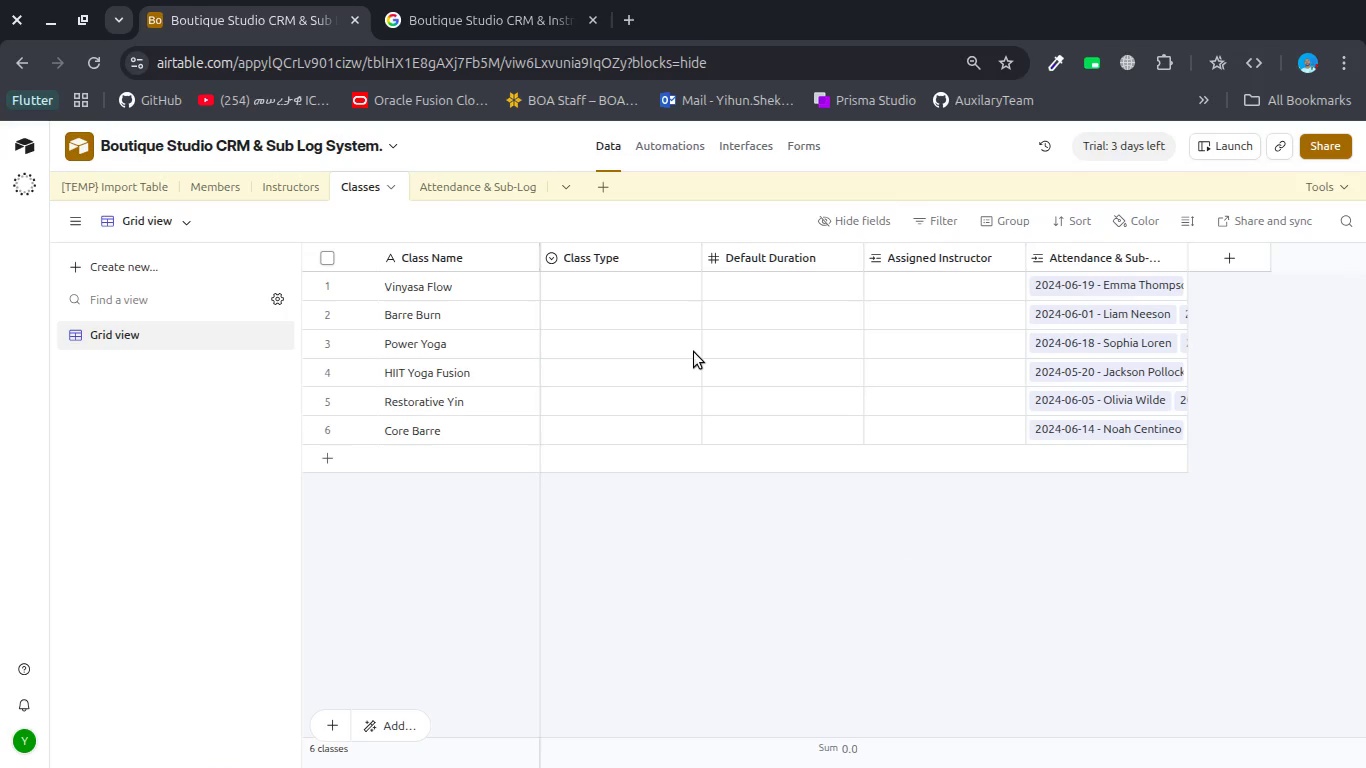 
scroll: coordinate [694, 352], scroll_direction: down, amount: 2.0
 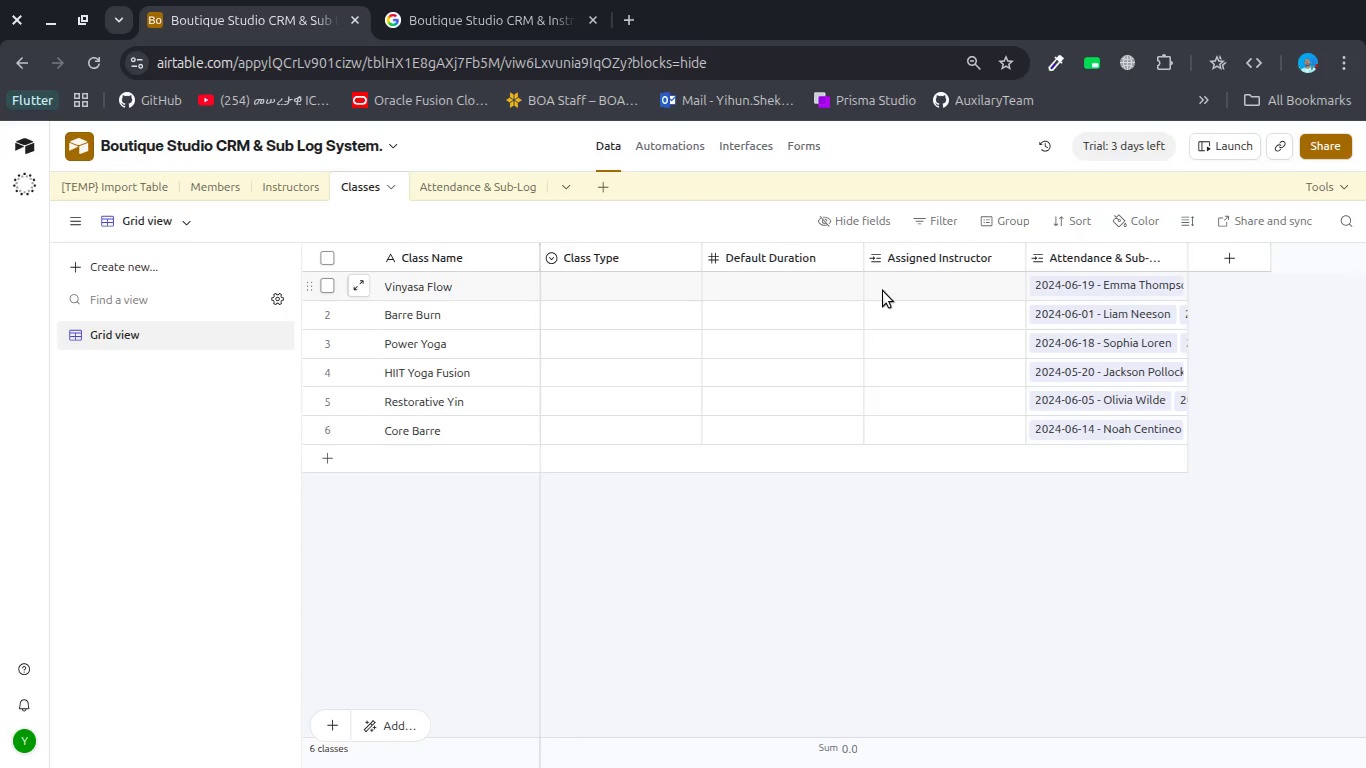 
wait(5.21)
 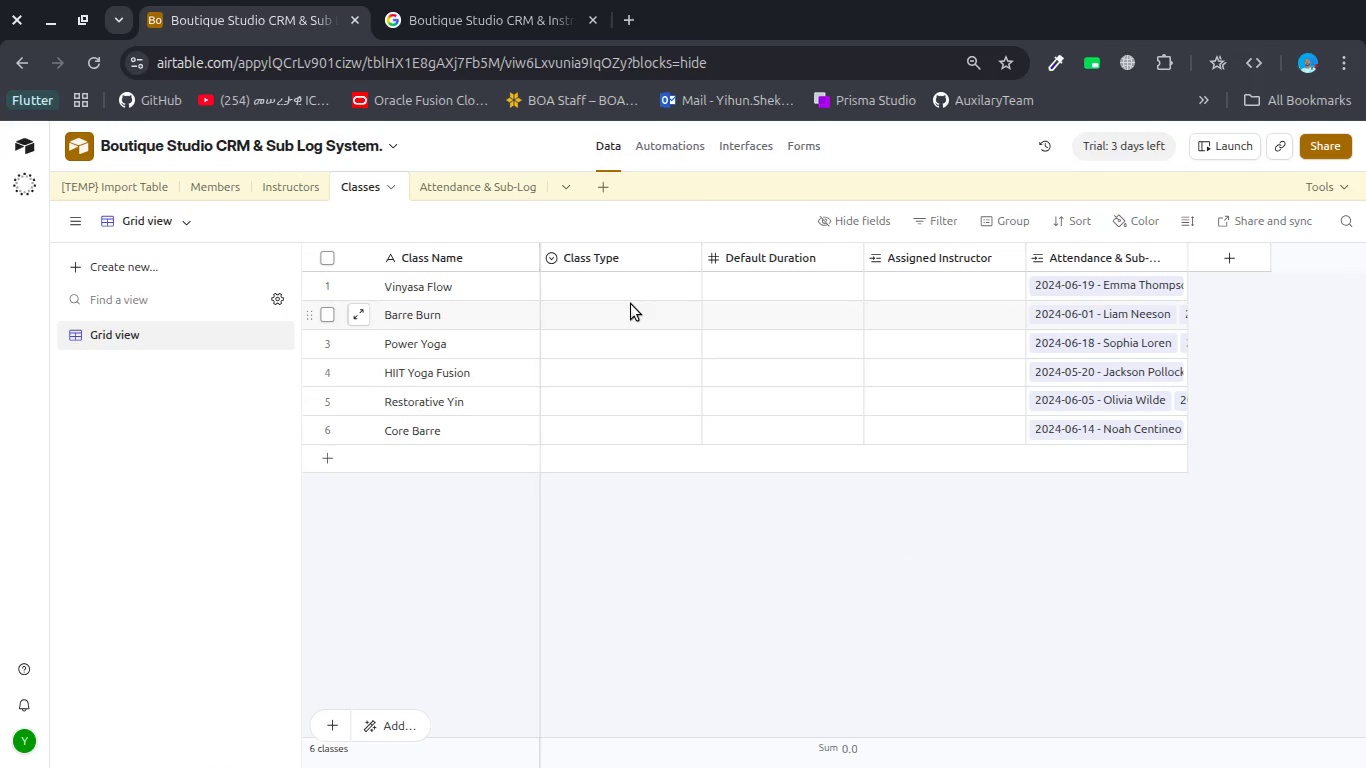 
scroll: coordinate [1083, 336], scroll_direction: down, amount: 4.0
 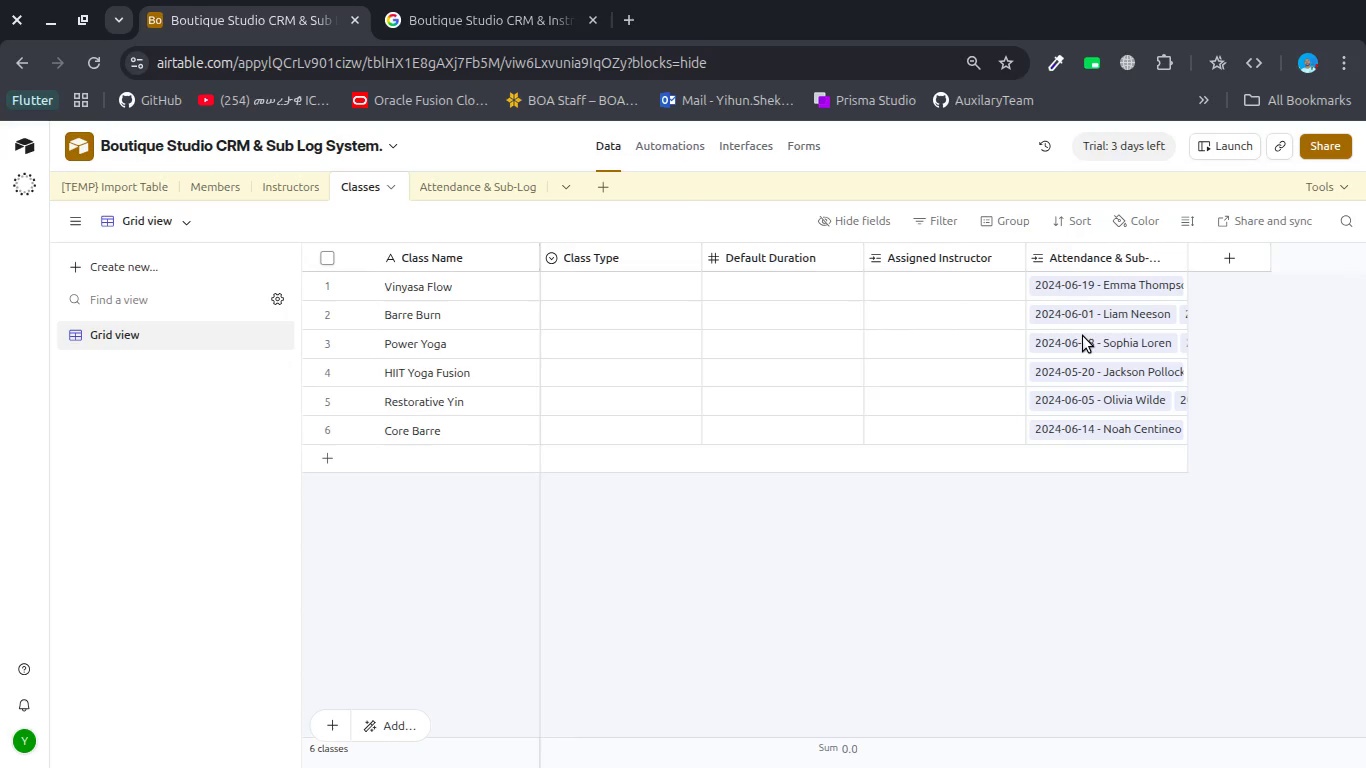 
wait(17.78)
 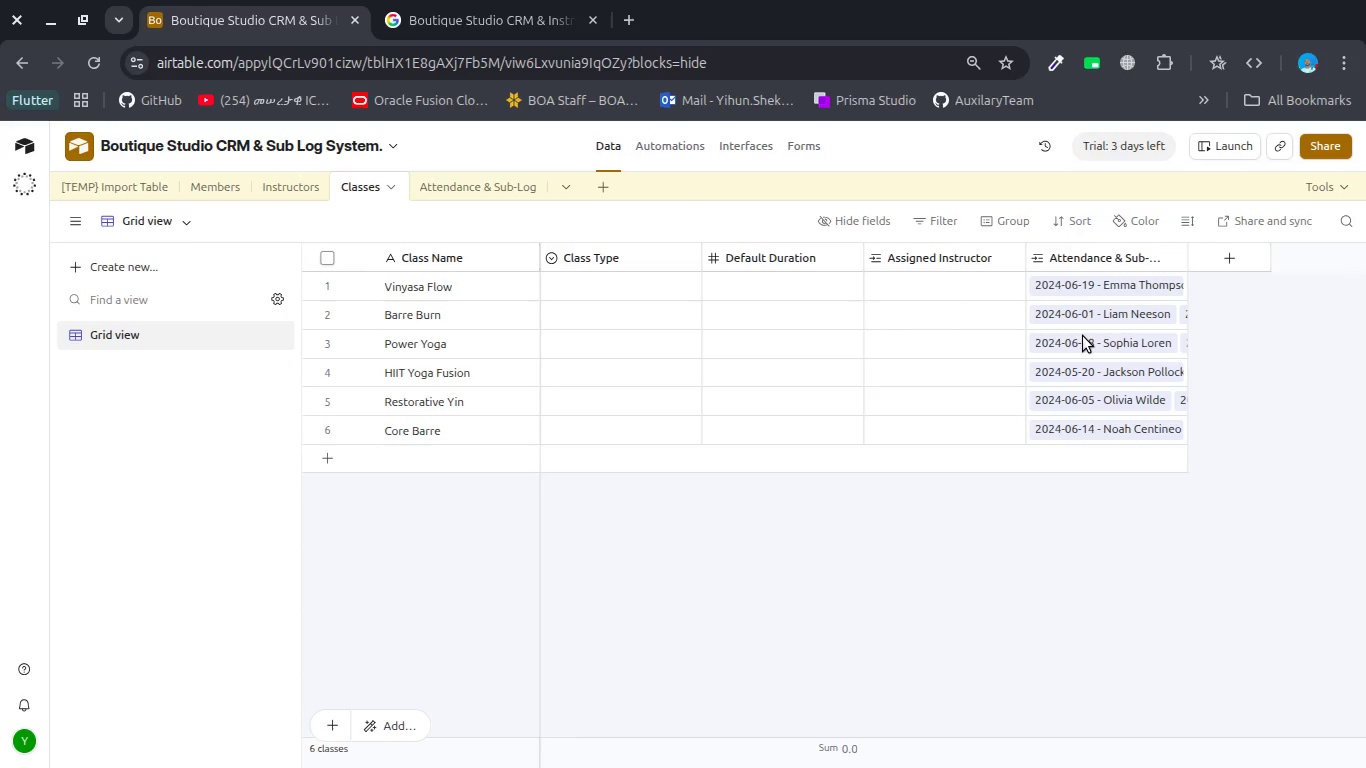 
scroll: coordinate [477, 291], scroll_direction: up, amount: 5.0
 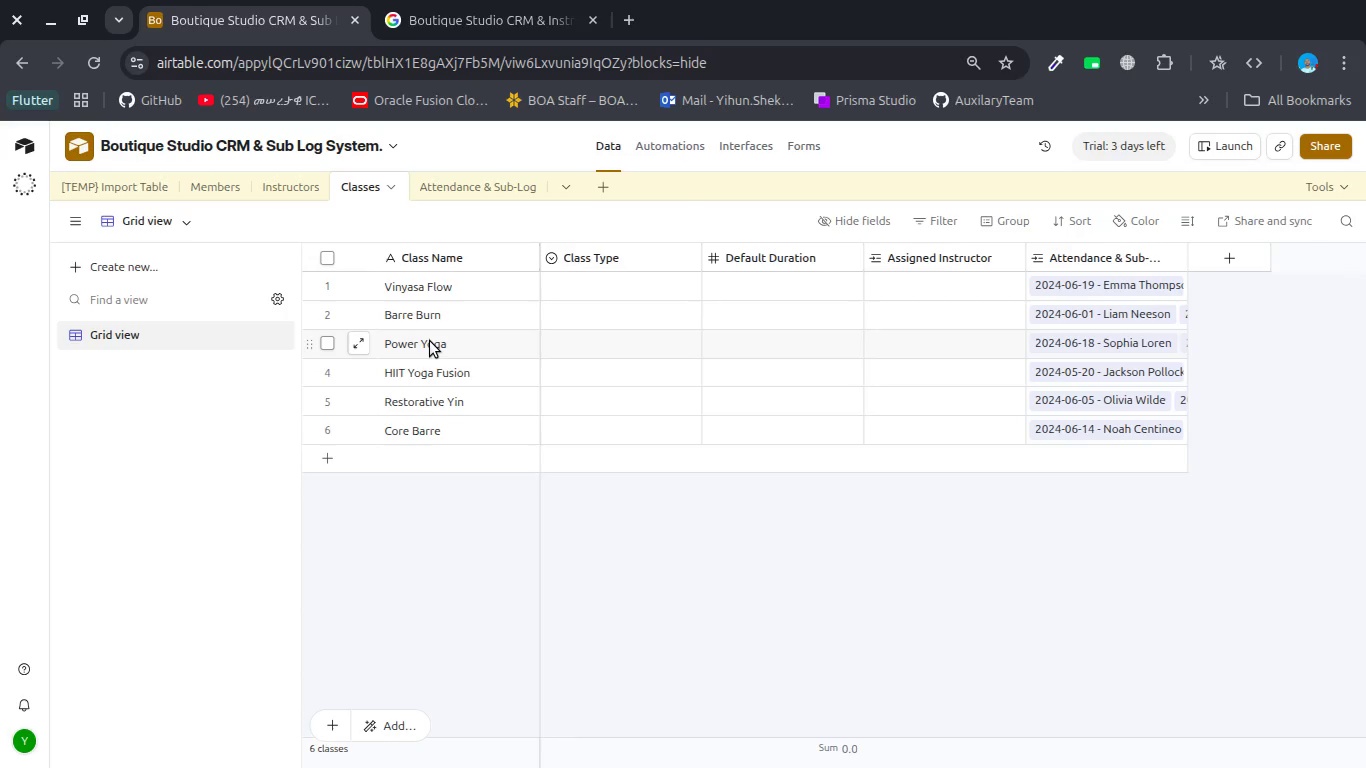 
wait(131.55)
 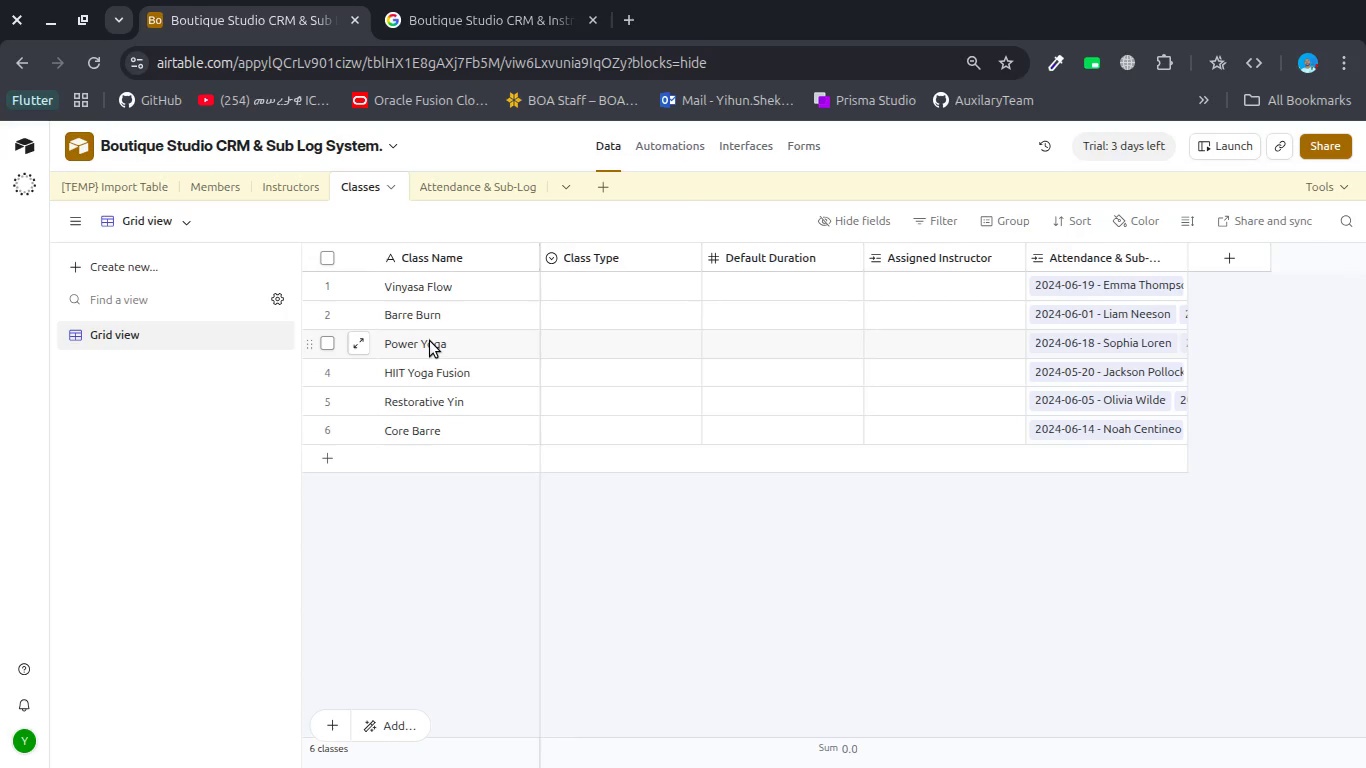 
left_click([481, 254])
 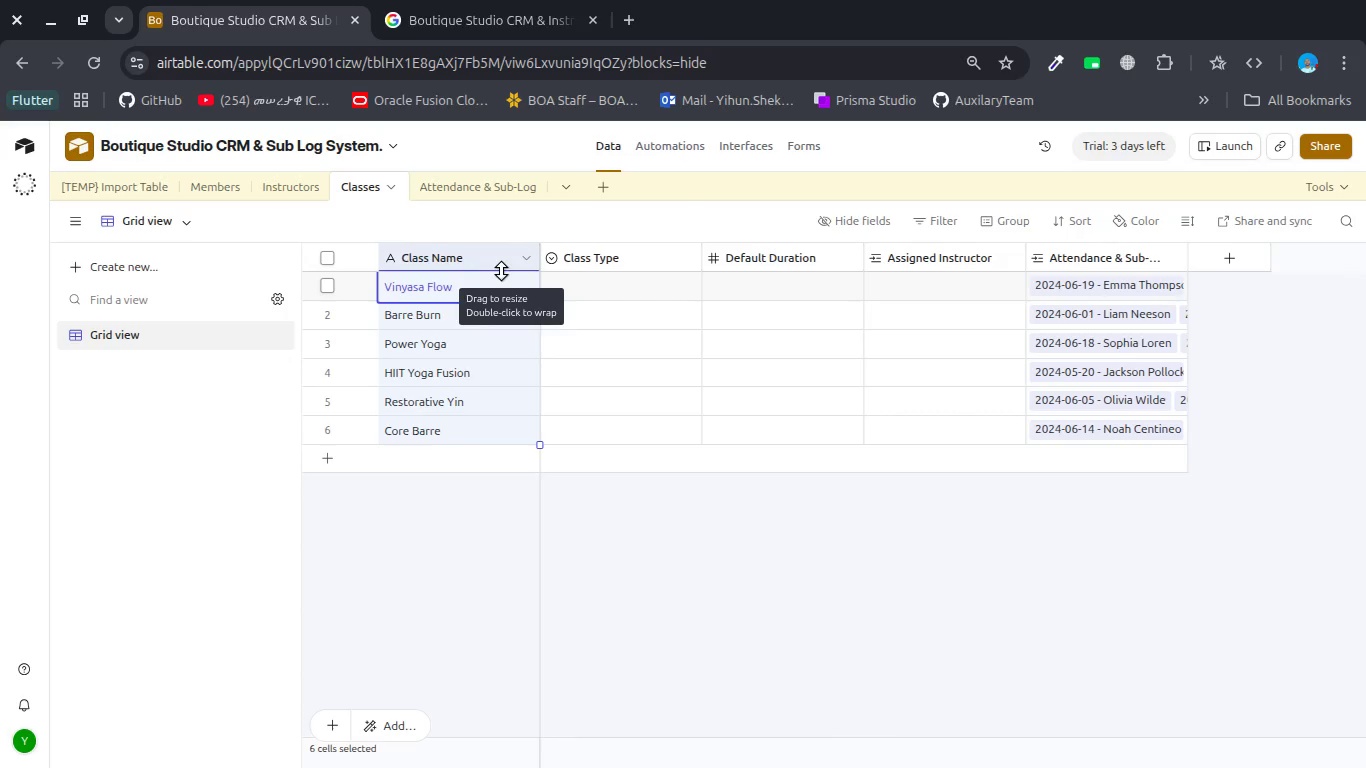 
key(Control+C)
 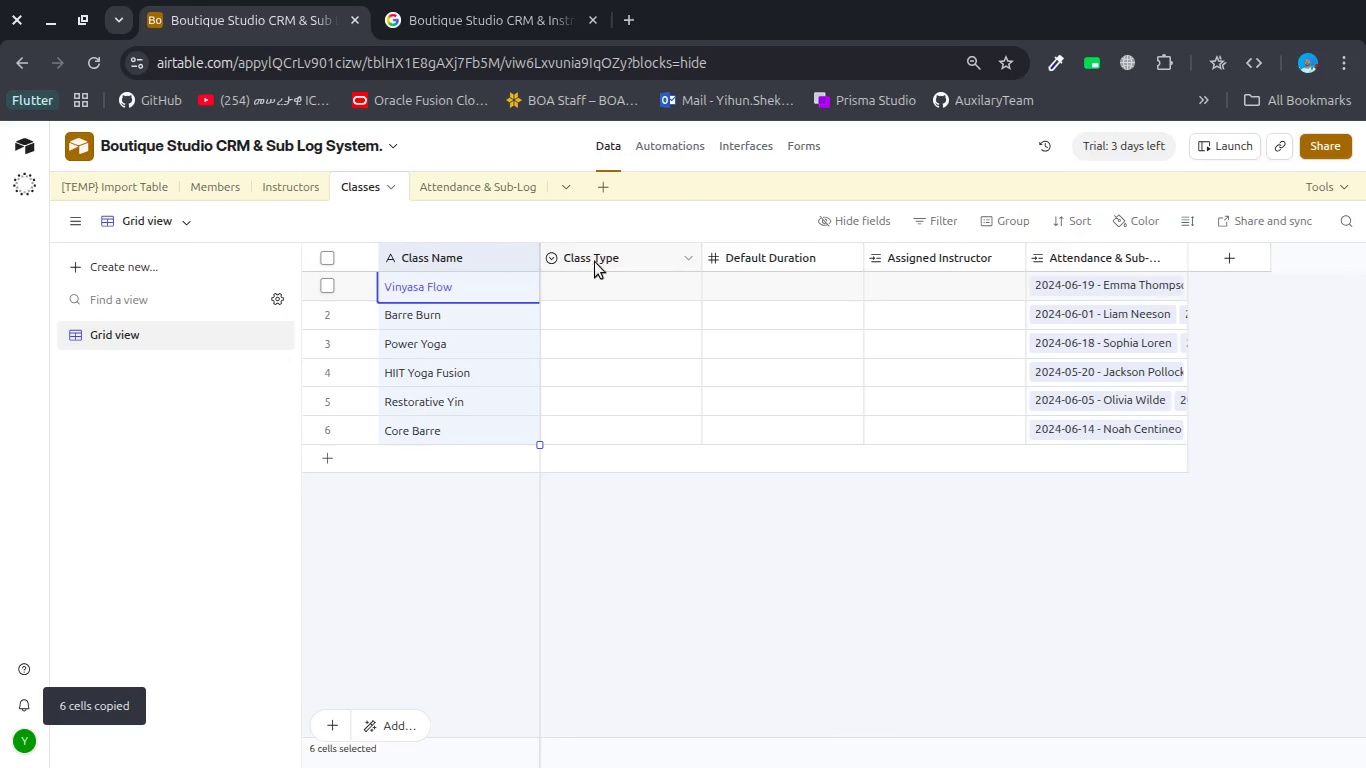 
left_click([603, 257])
 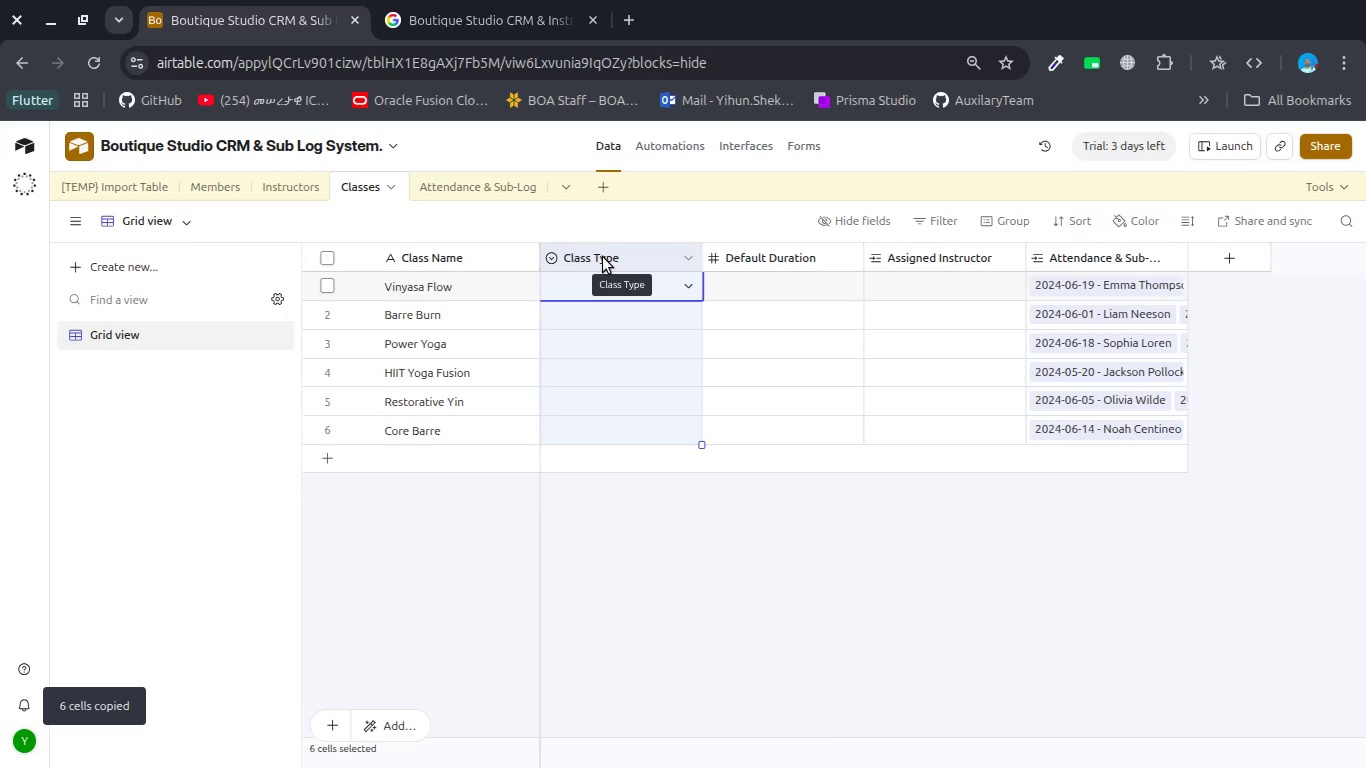 
key(Control+V)
 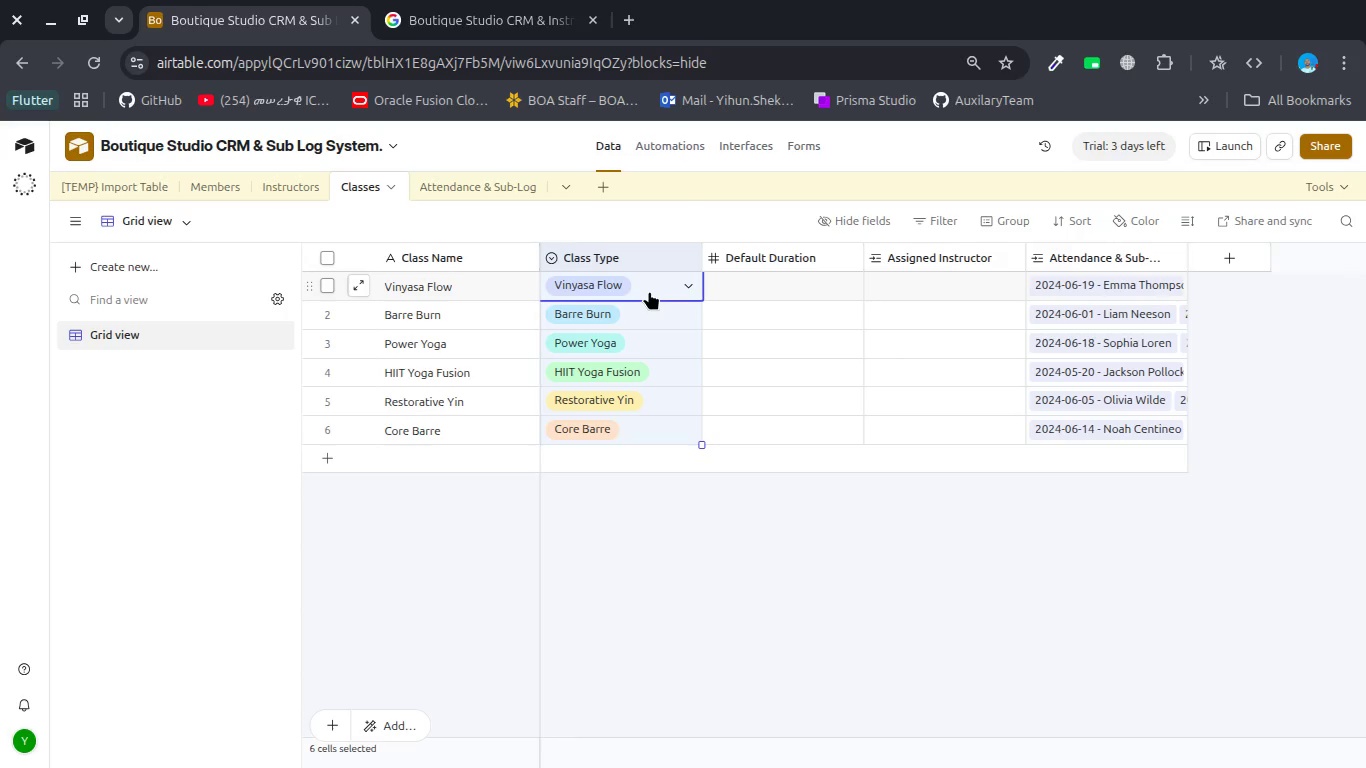 
wait(32.34)
 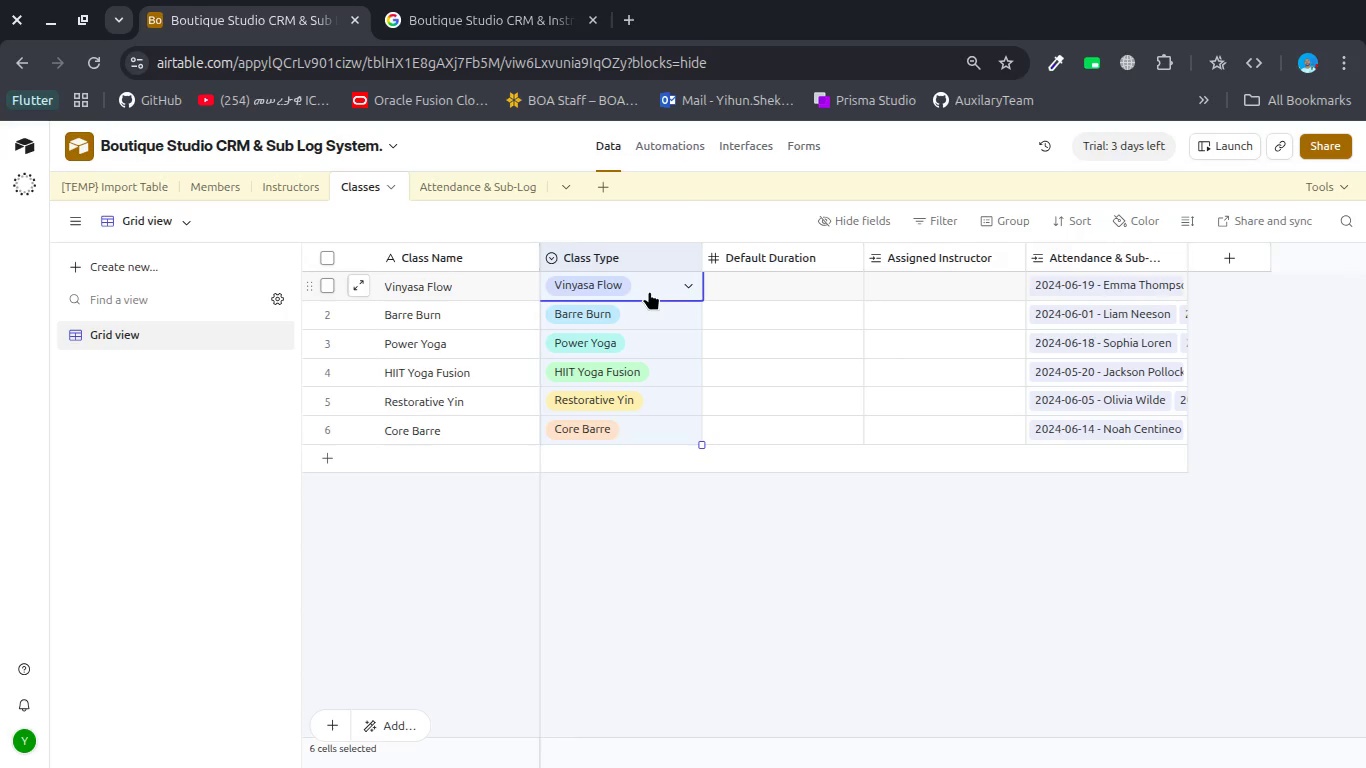 
left_click([649, 291])
 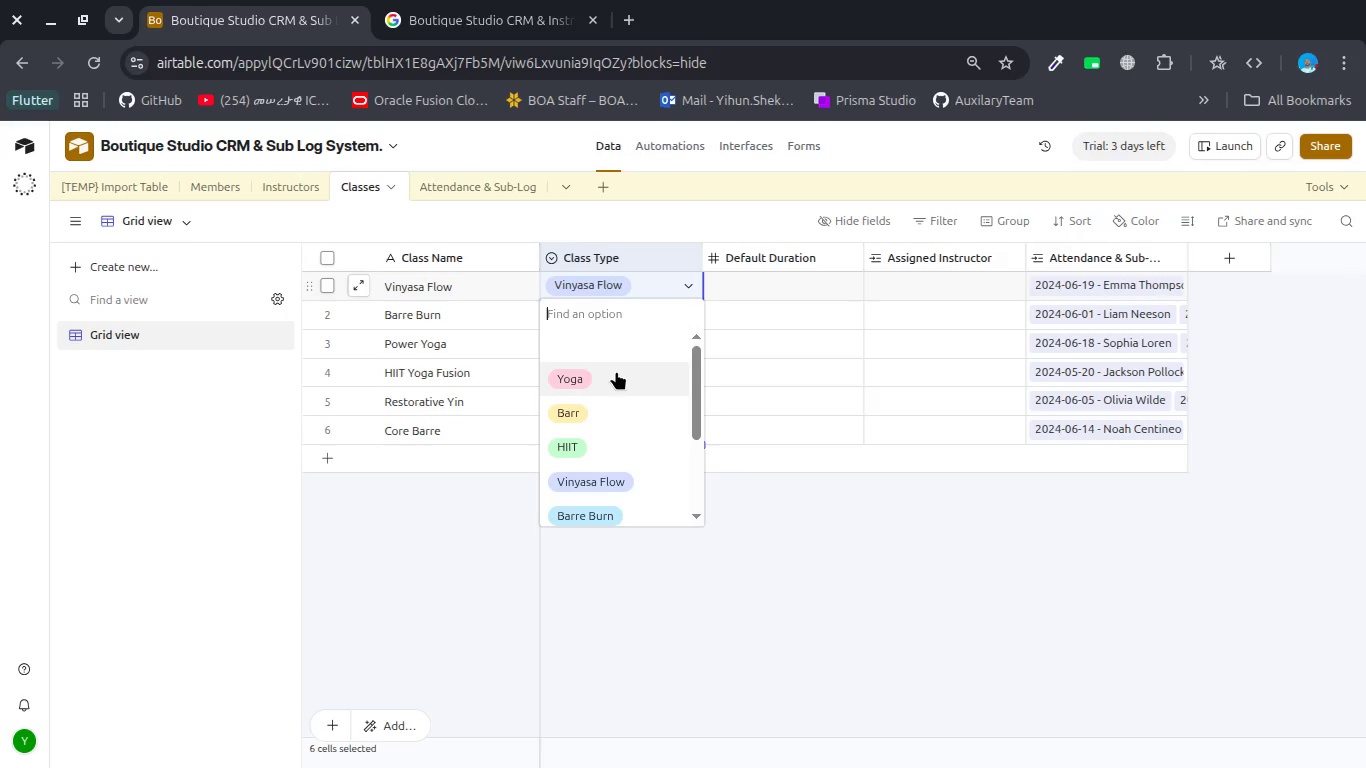 
left_click([616, 371])
 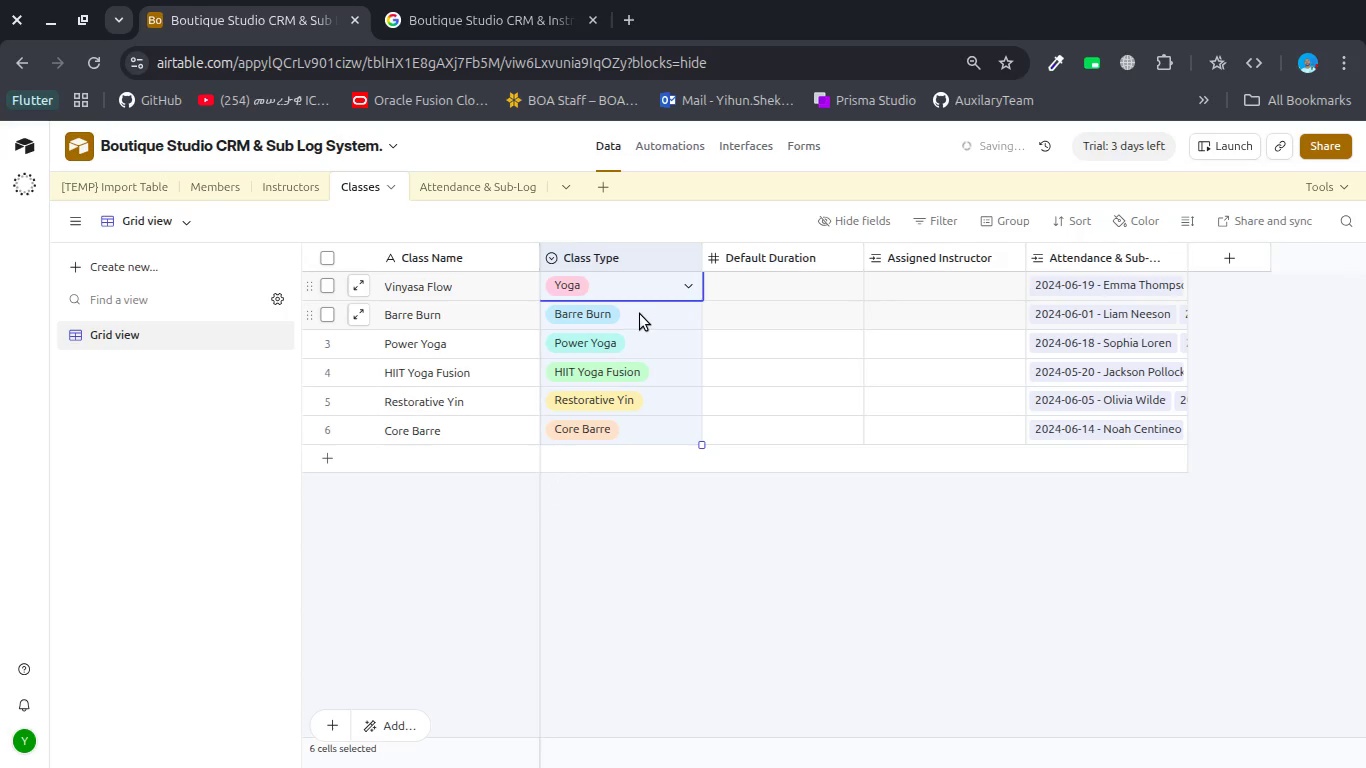 
double_click([640, 314])
 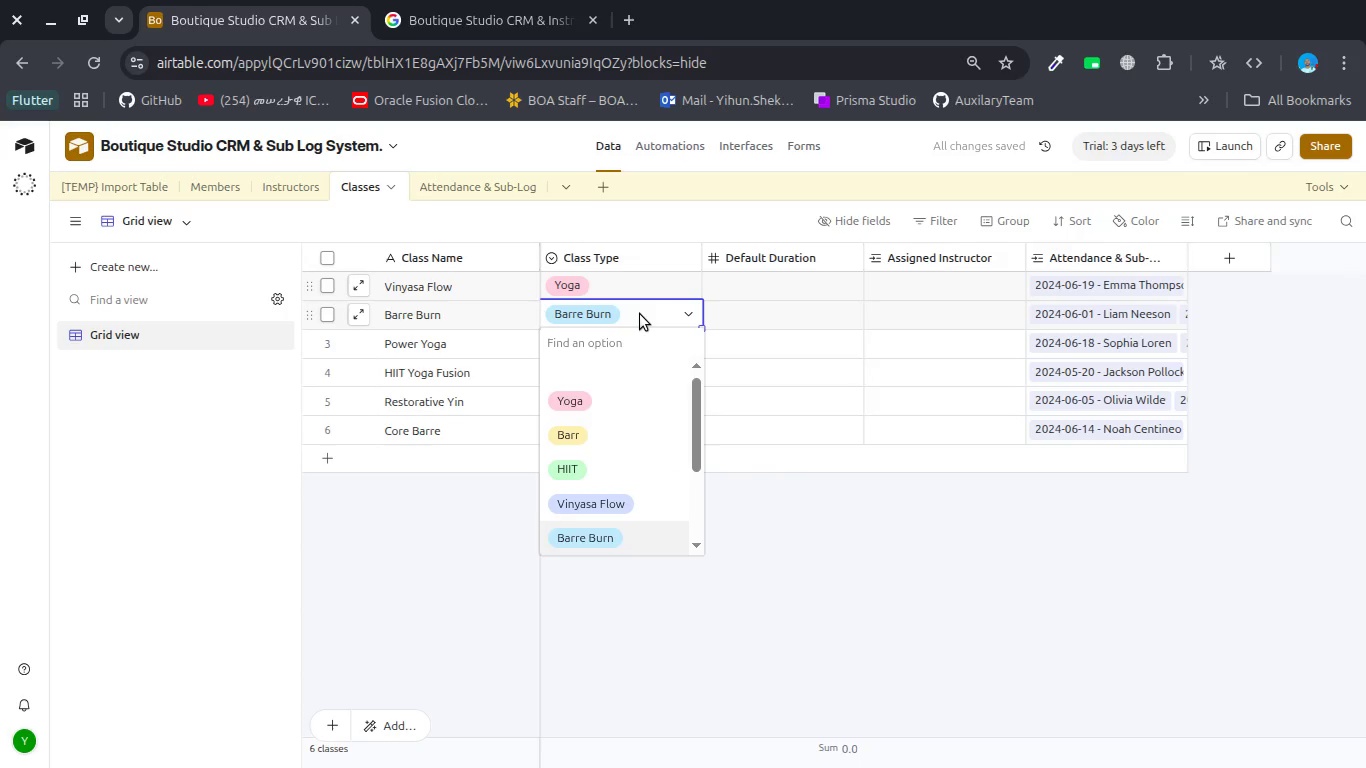 
wait(5.95)
 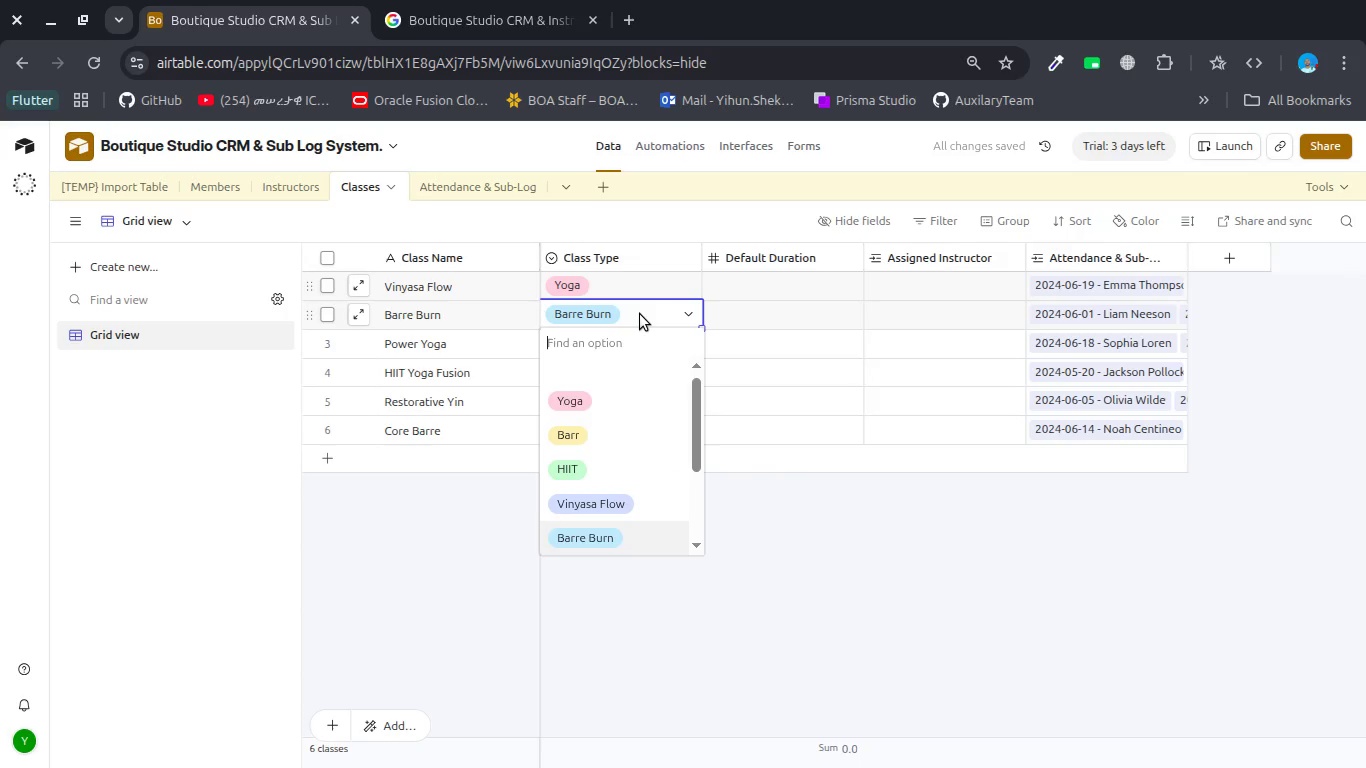 
scroll: coordinate [627, 426], scroll_direction: down, amount: 4.0
 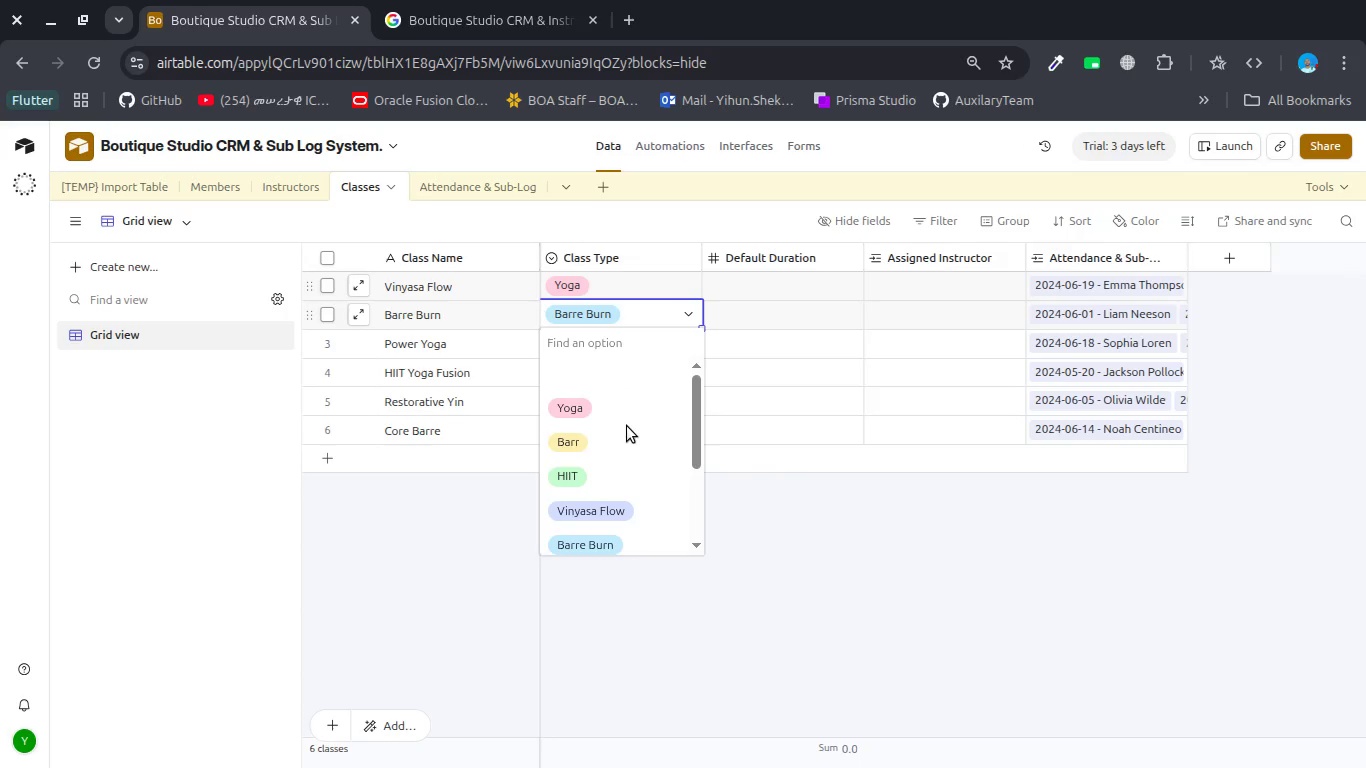 
left_click([441, 484])
 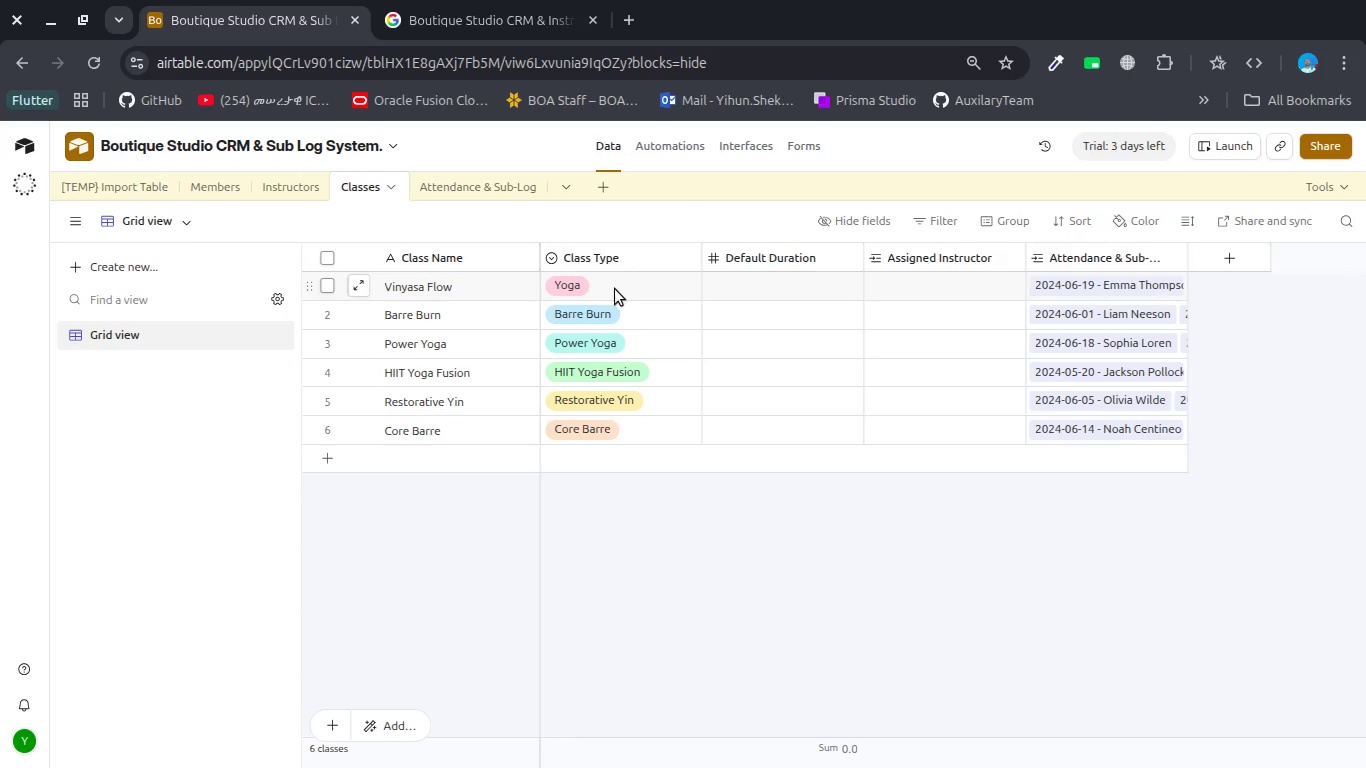 
scroll: coordinate [627, 426], scroll_direction: up, amount: 1.0
 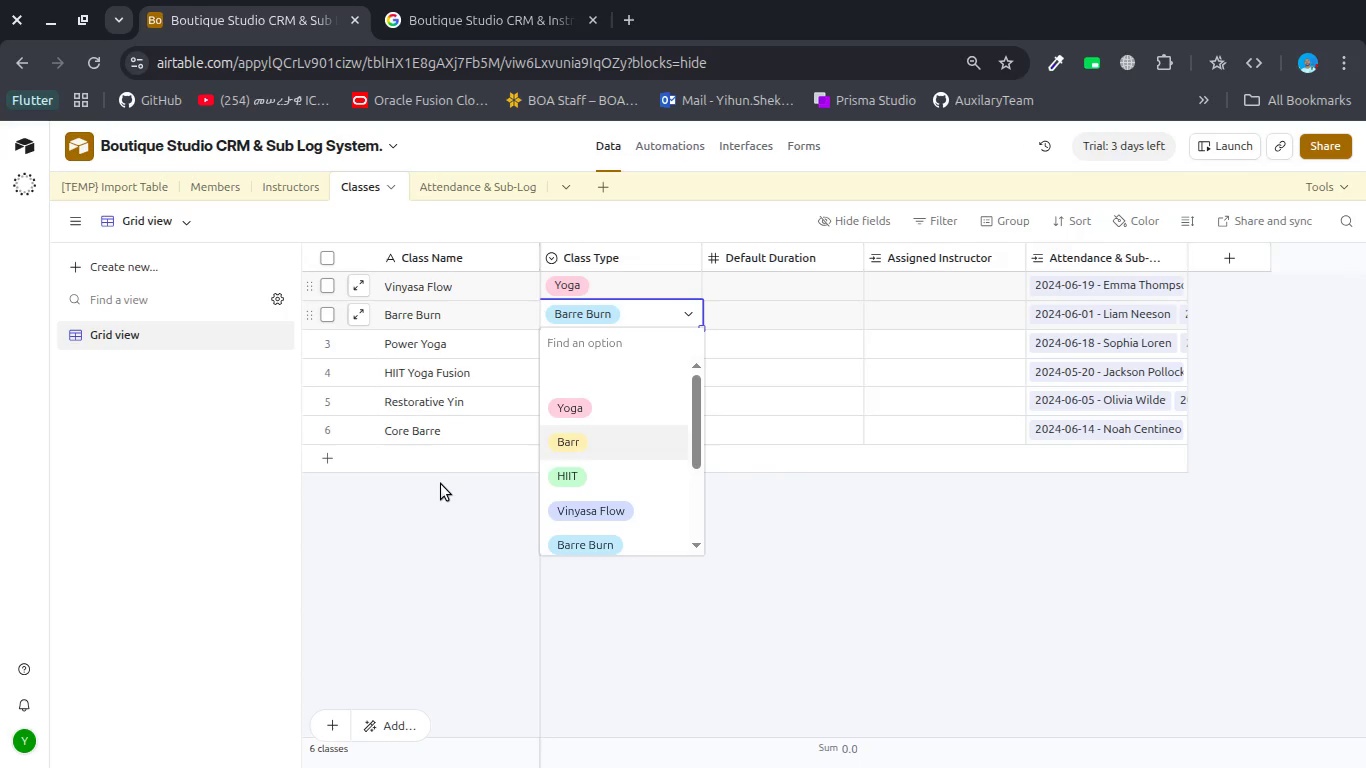 
scroll: coordinate [467, 350], scroll_direction: down, amount: 1.0
 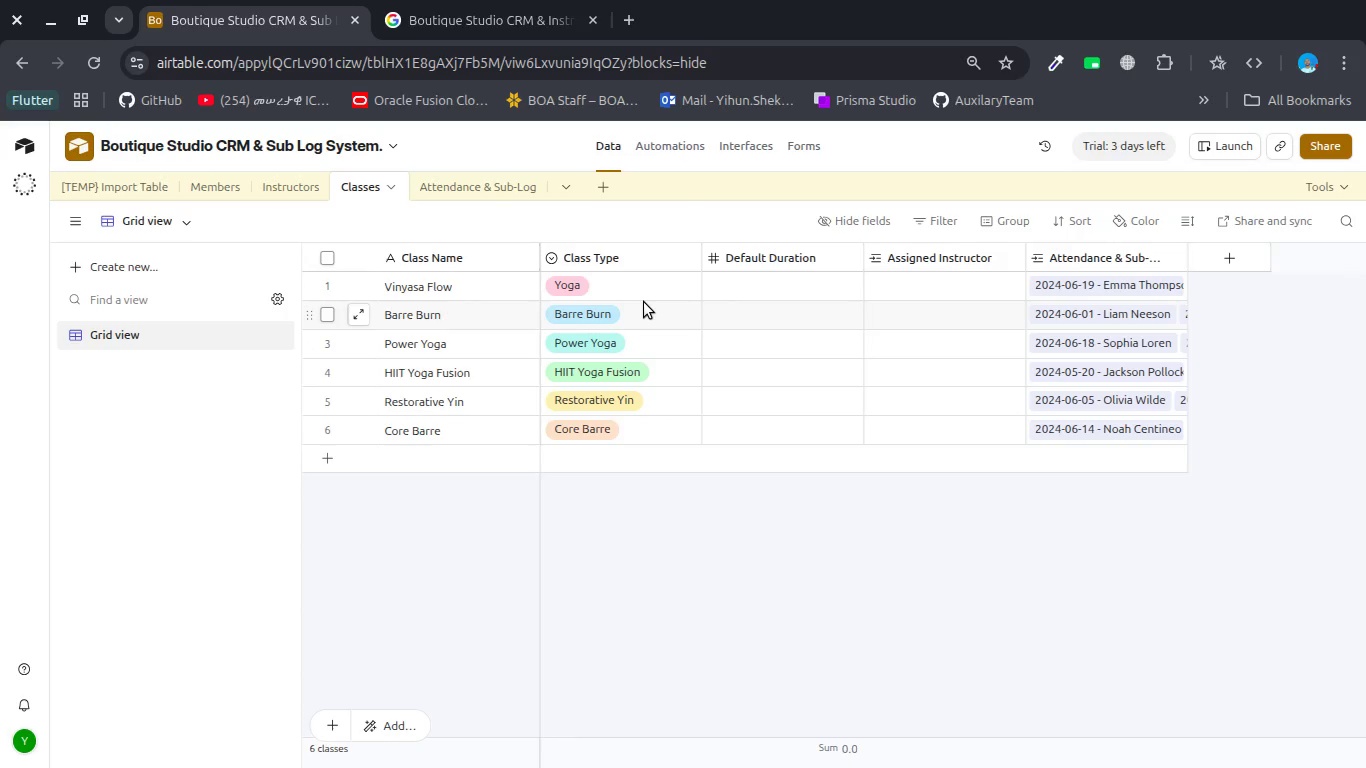 
key(Control+Z)
 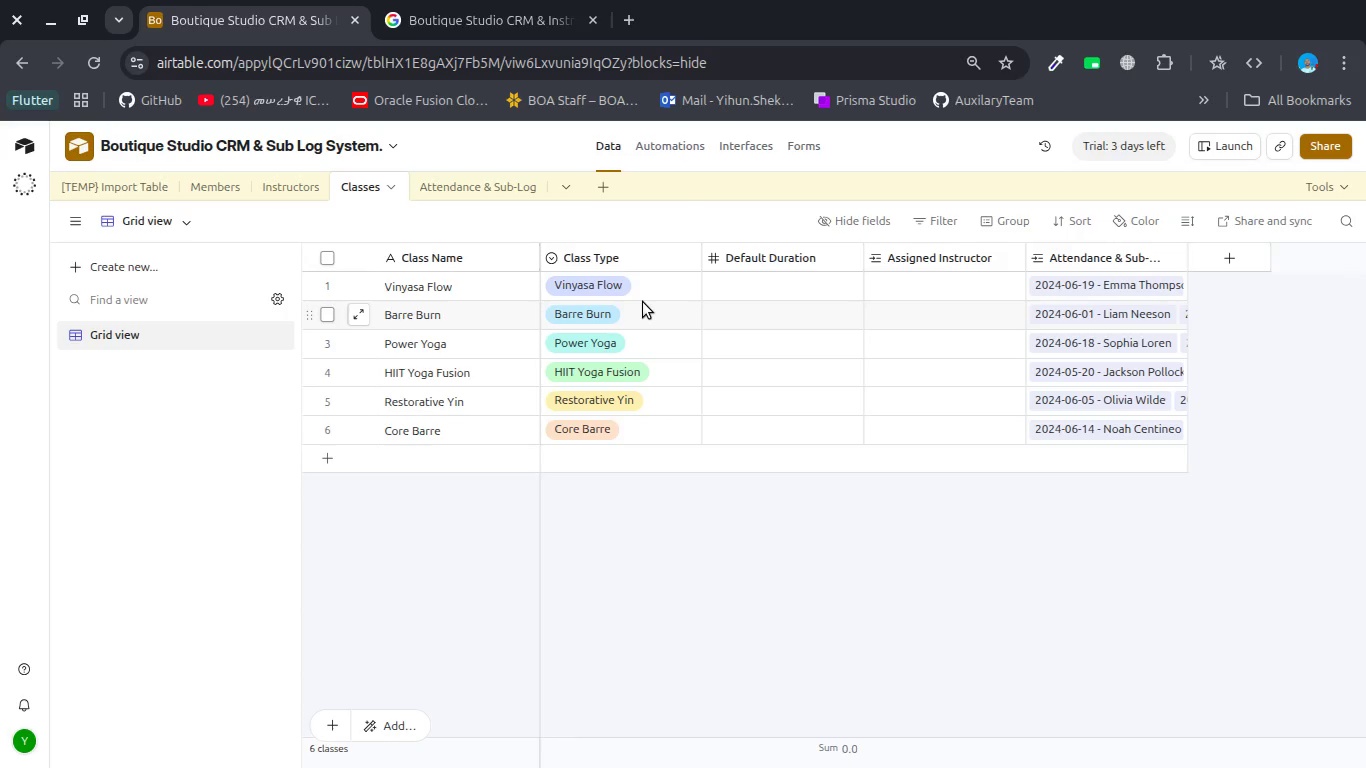 
wait(12.35)
 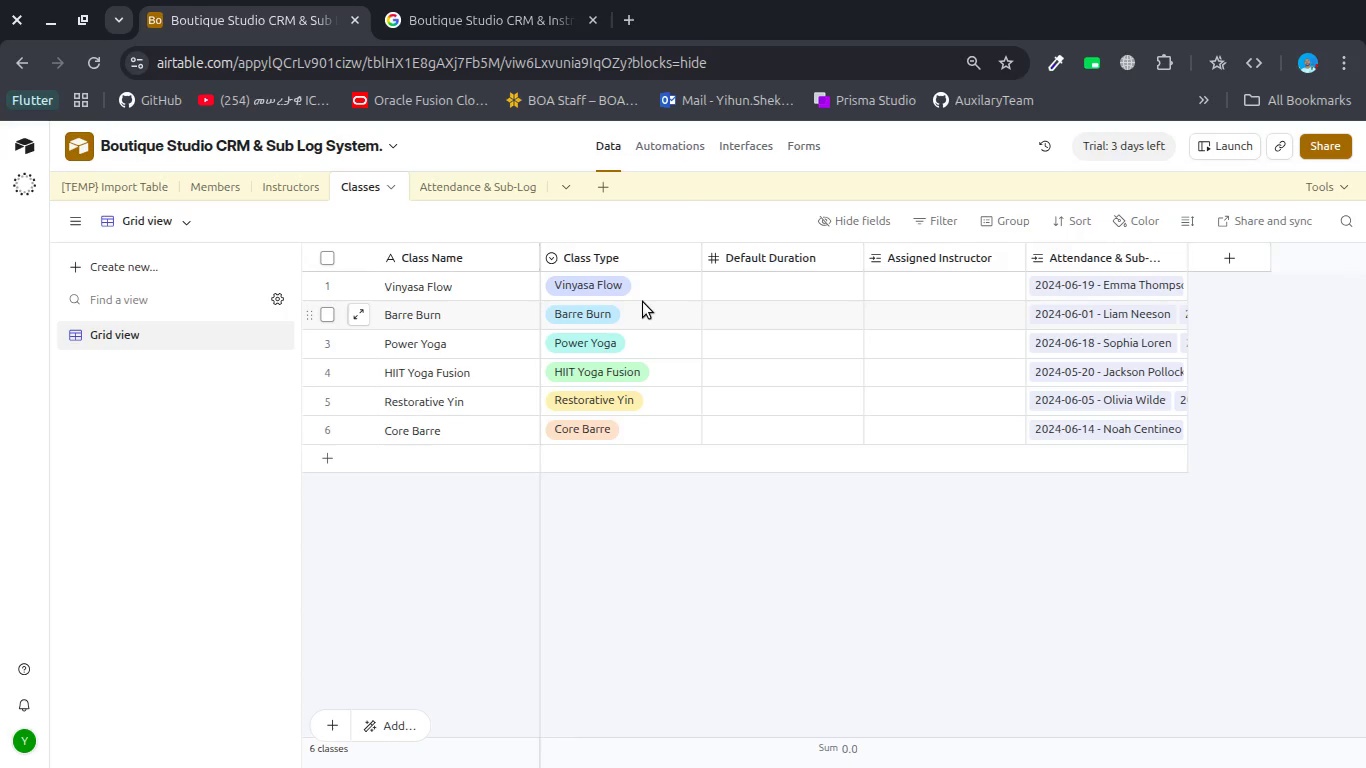 
left_click([622, 397])
 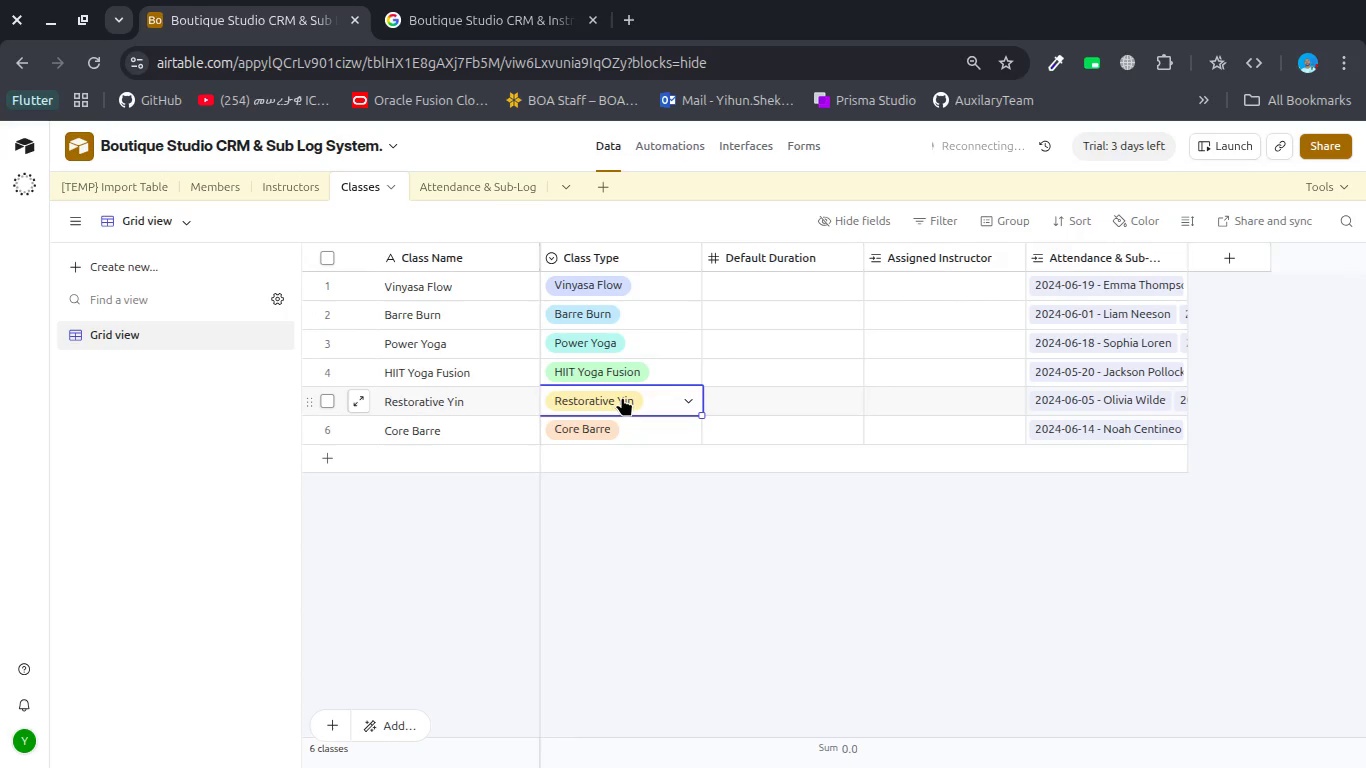 
left_click([622, 397])
 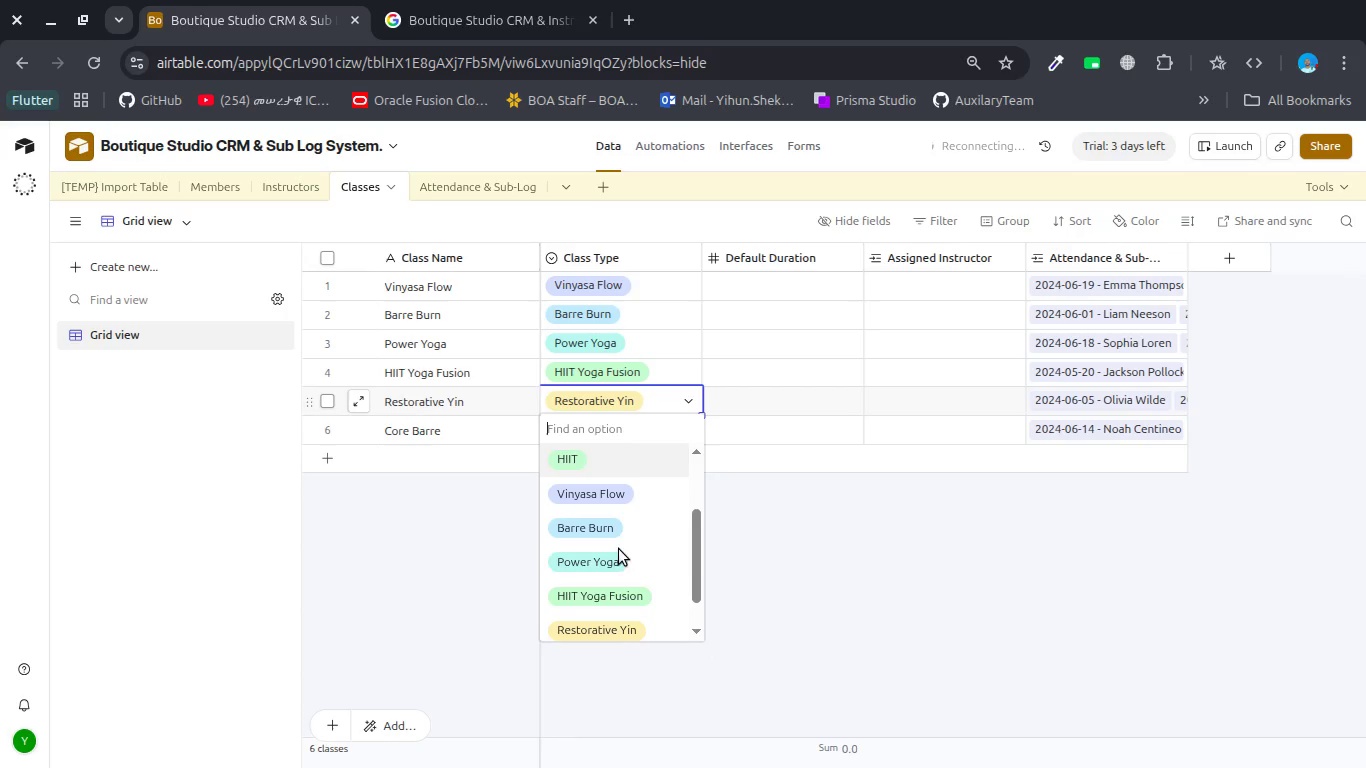 
scroll: coordinate [618, 562], scroll_direction: down, amount: 2.0
 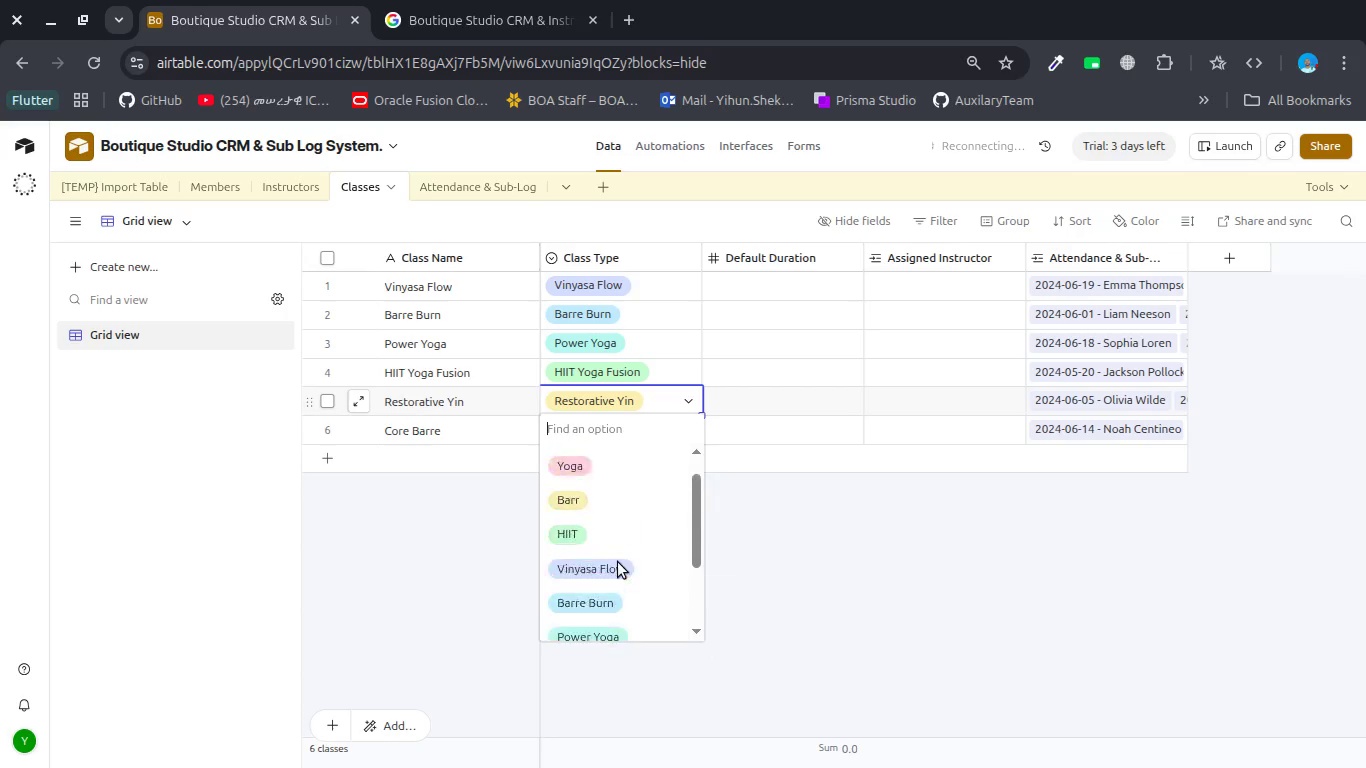 
scroll: coordinate [618, 562], scroll_direction: up, amount: 1.0
 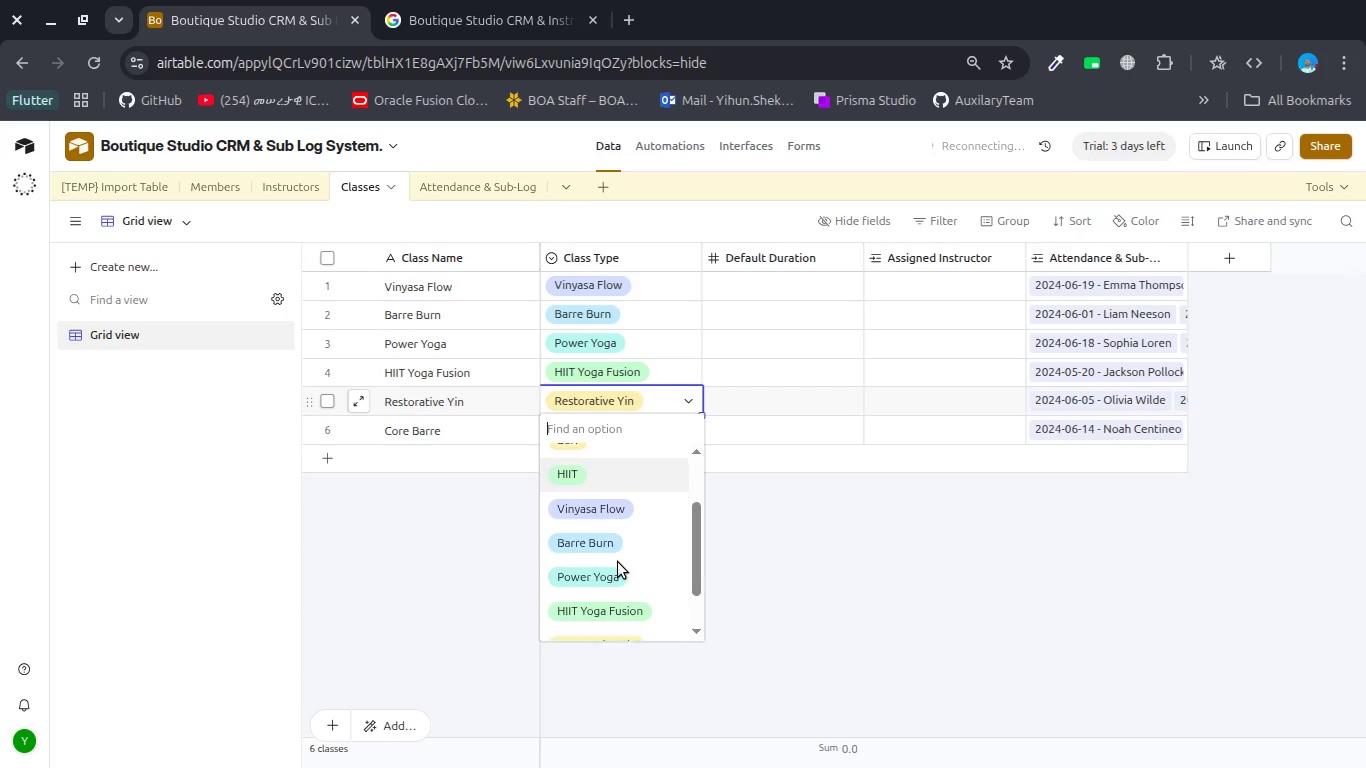 
left_click([781, 637])
 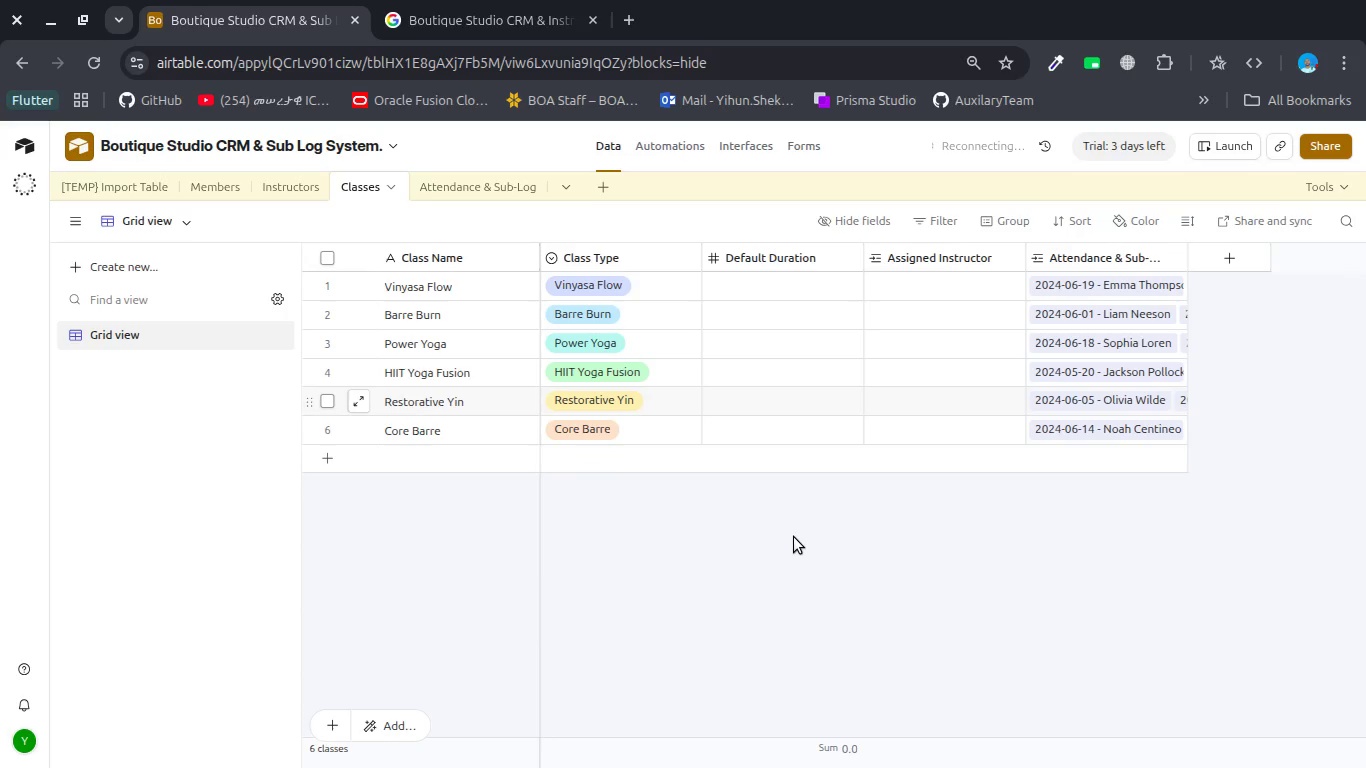 
scroll: coordinate [618, 562], scroll_direction: down, amount: 1.0
 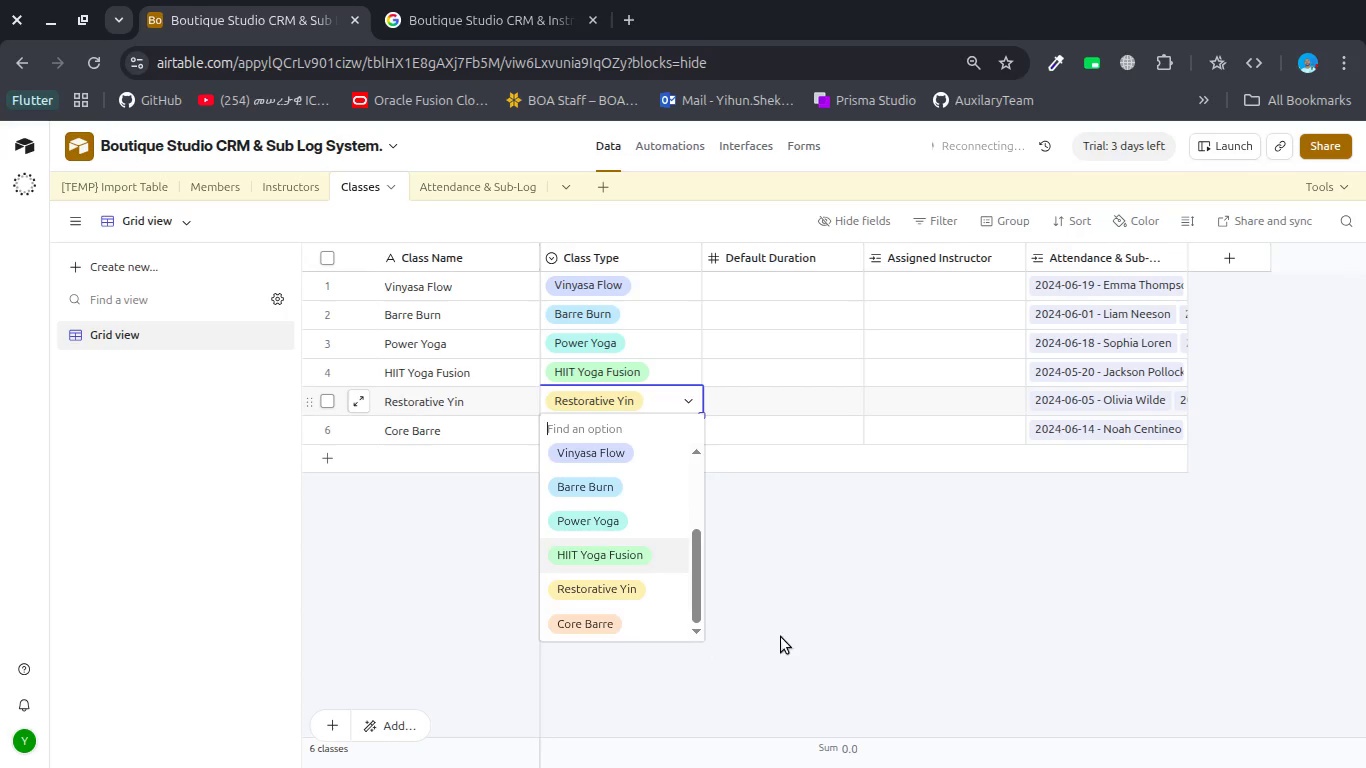 
wait(8.15)
 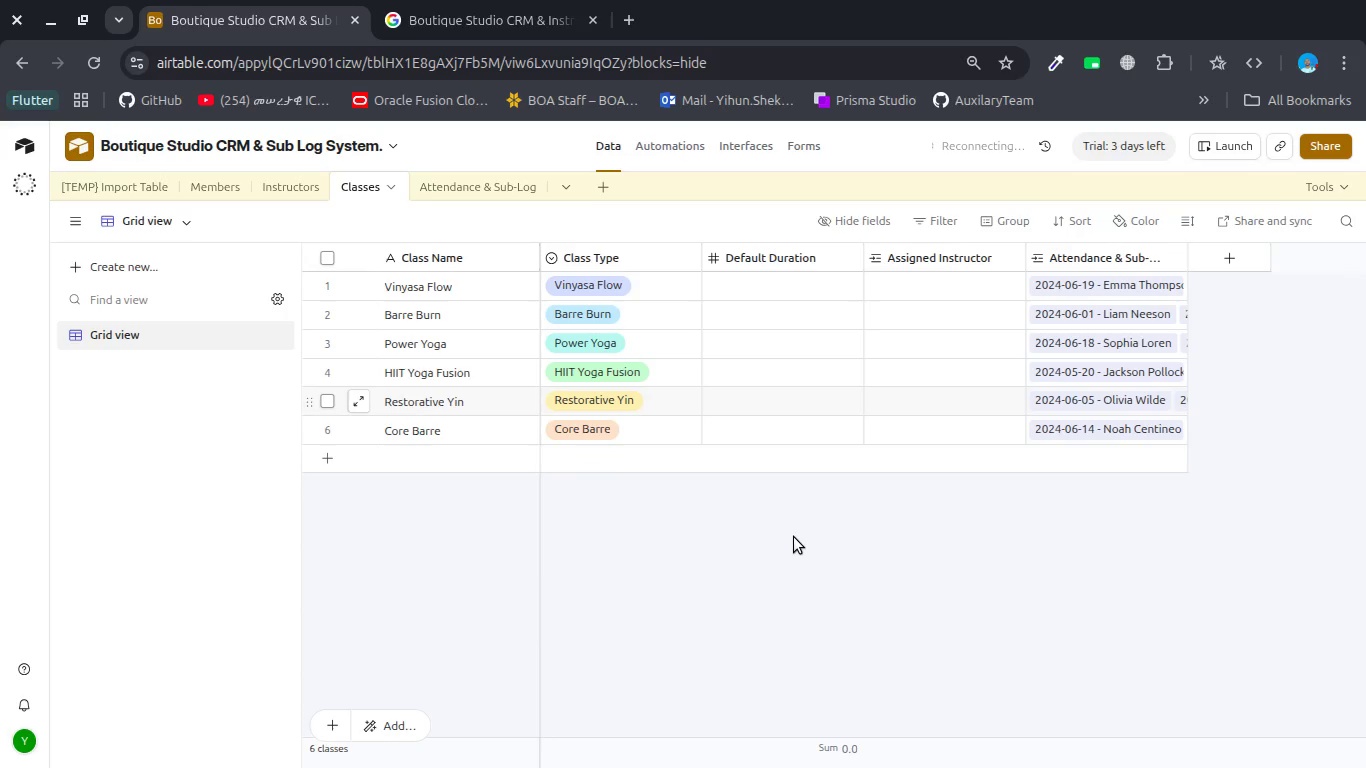 
double_click([794, 290])
 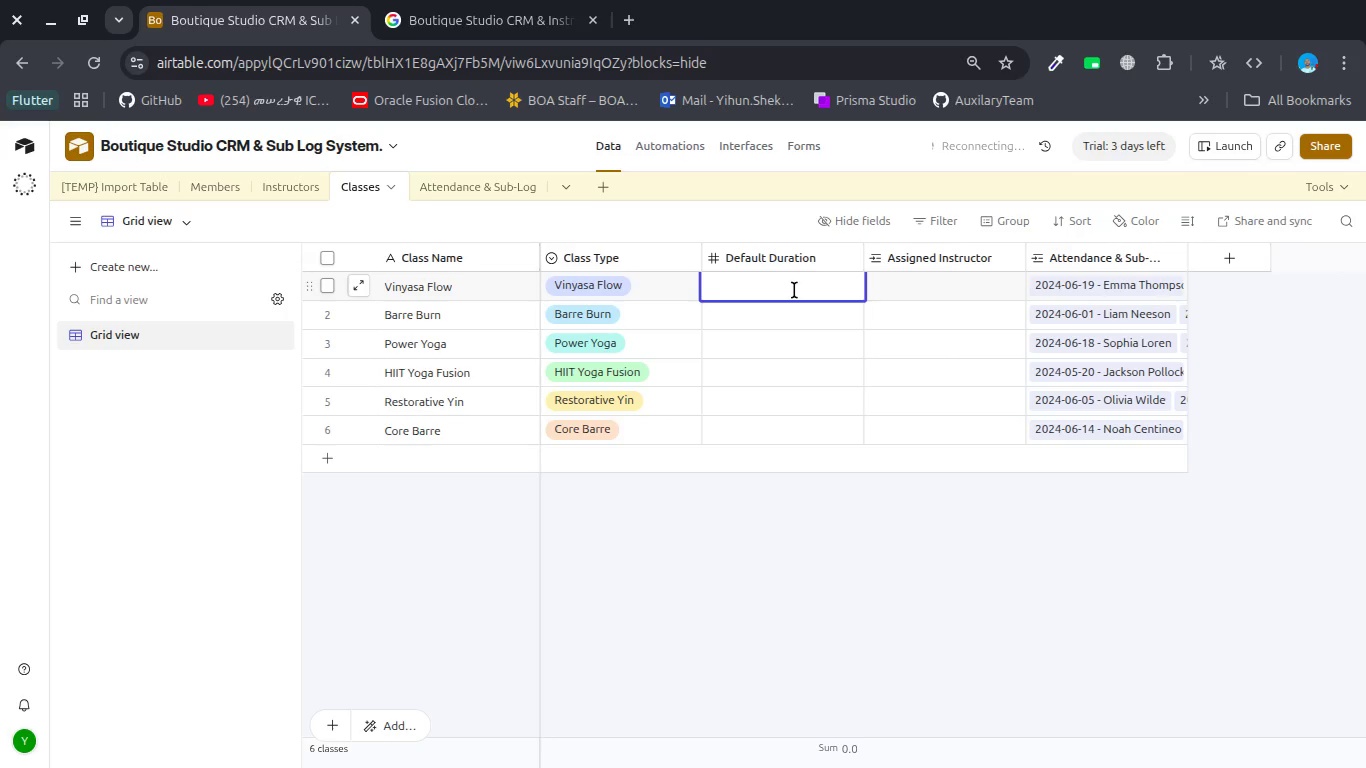 
key(ArrowRight)
 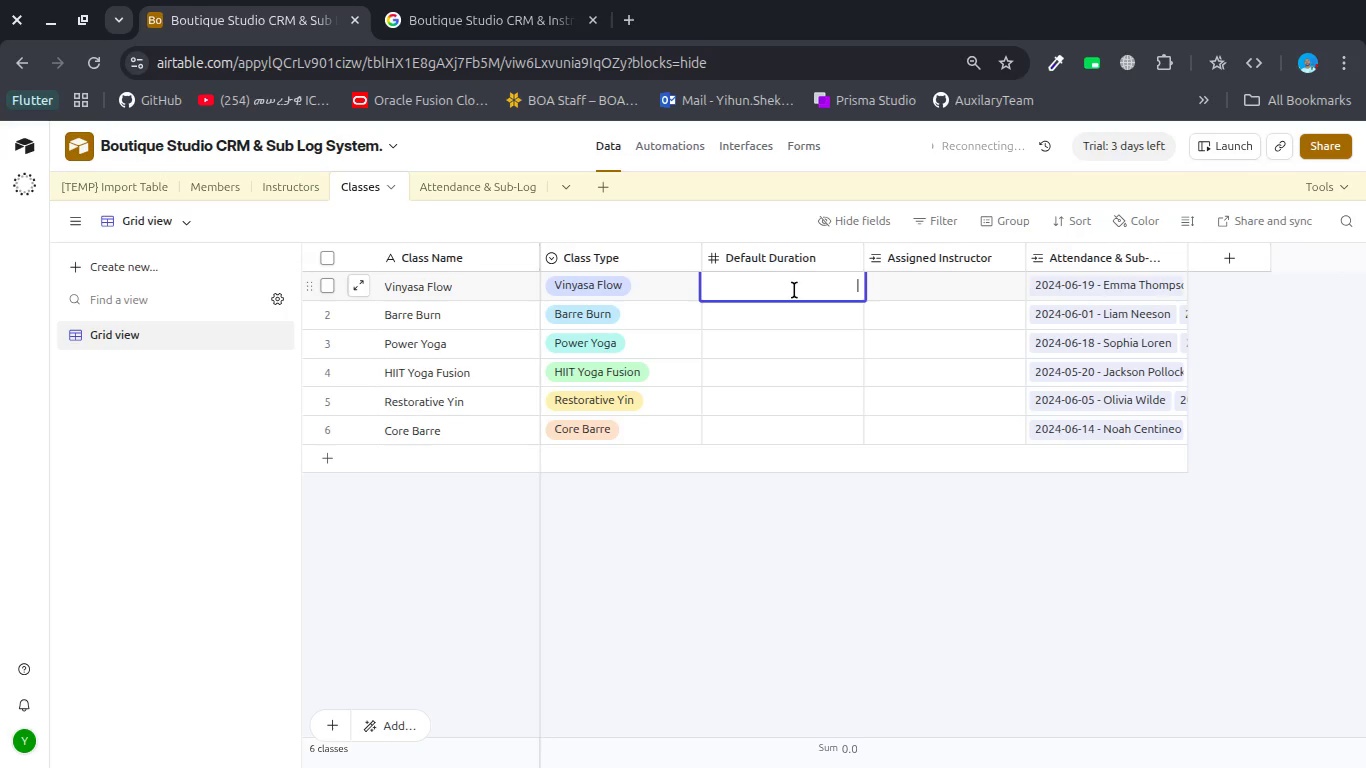 
key(Insert)
 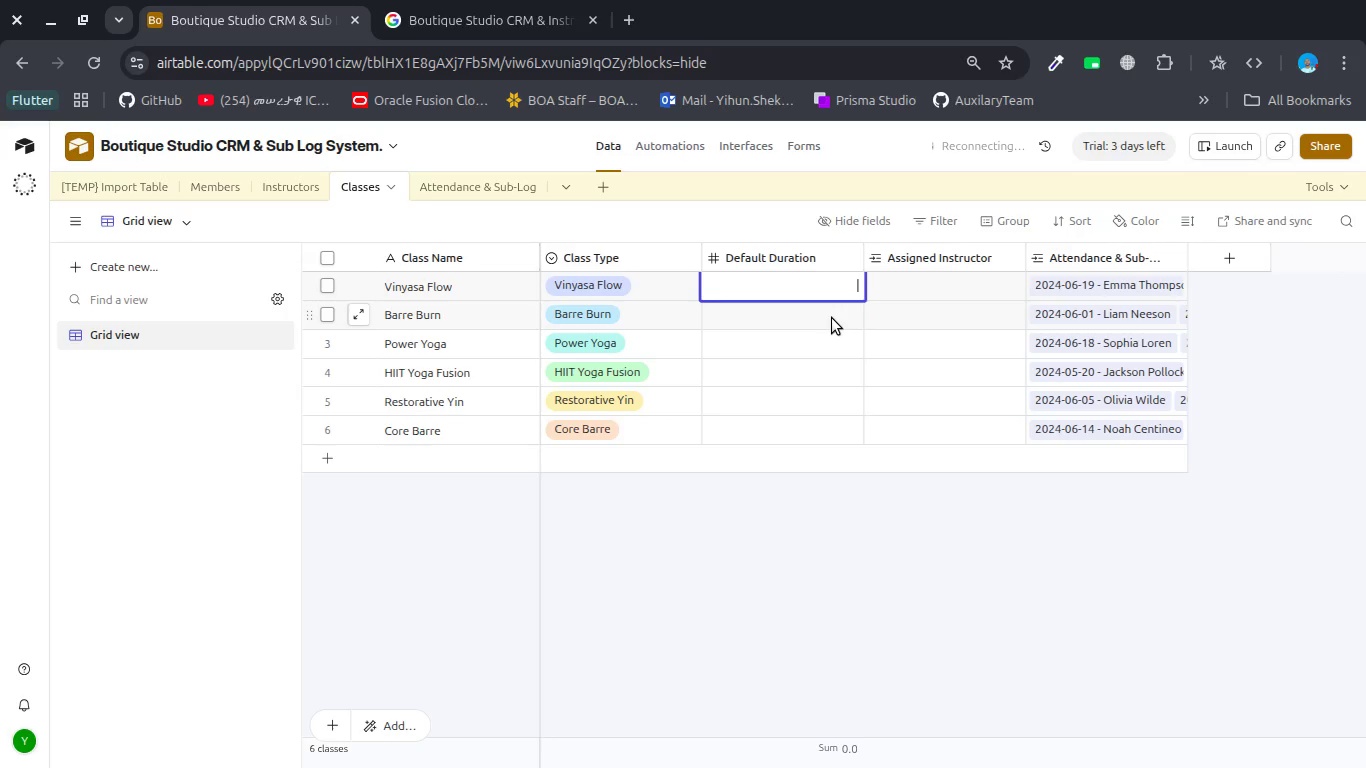 
left_click([833, 313])
 